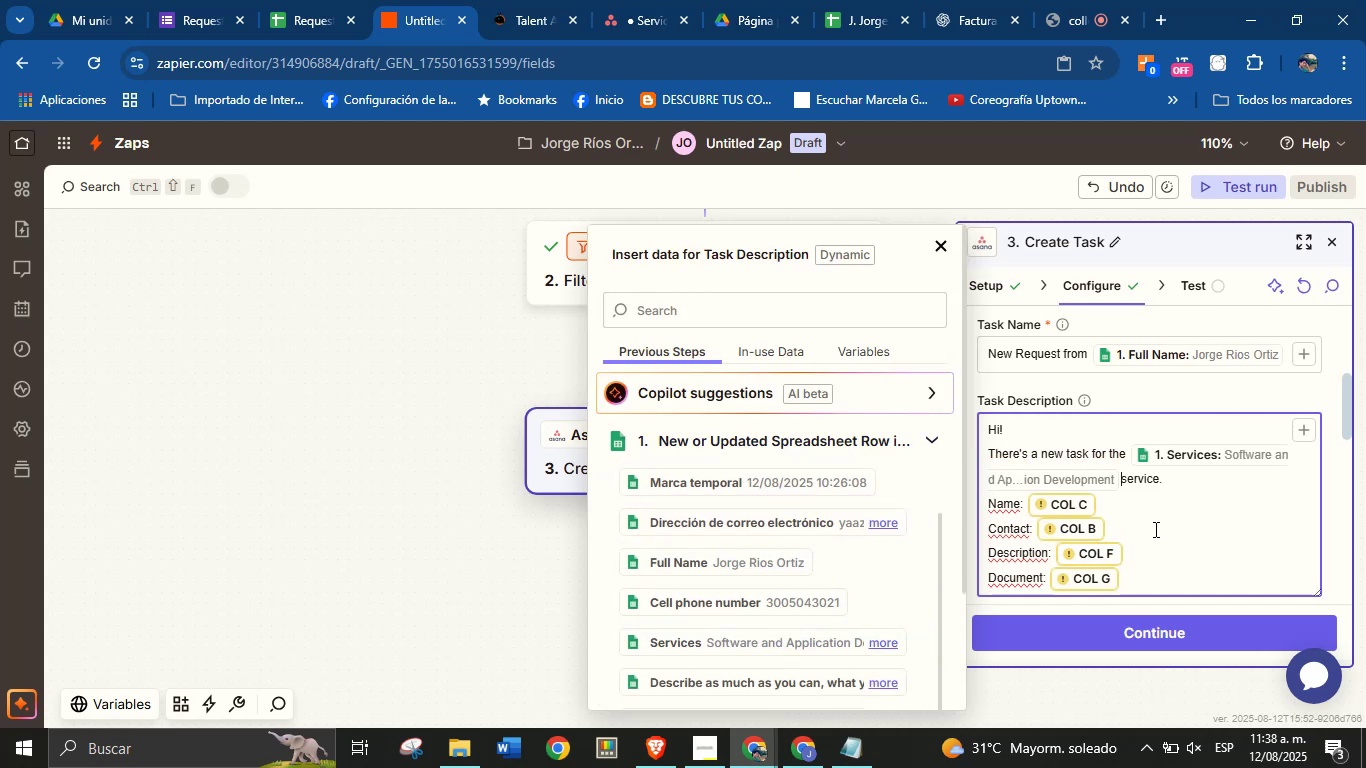 
left_click([1199, 516])
 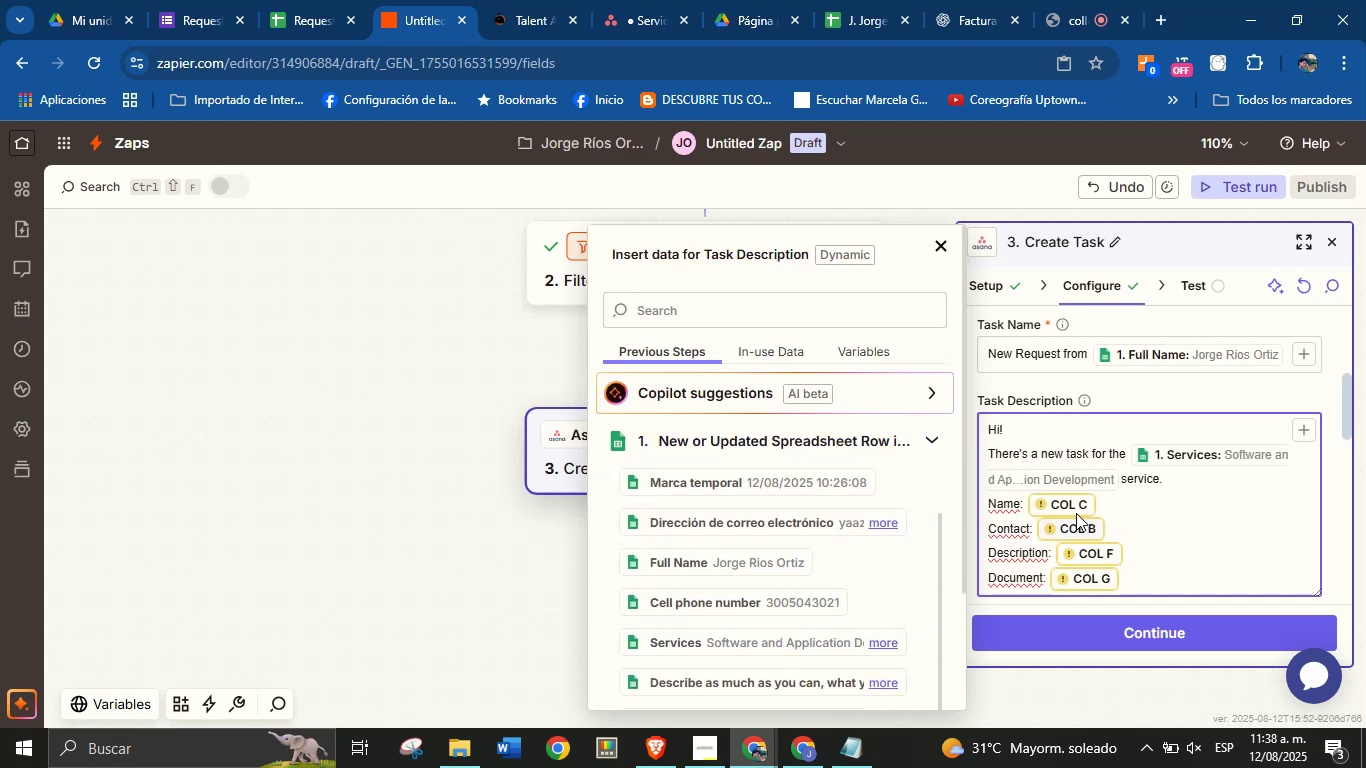 
left_click([1076, 500])
 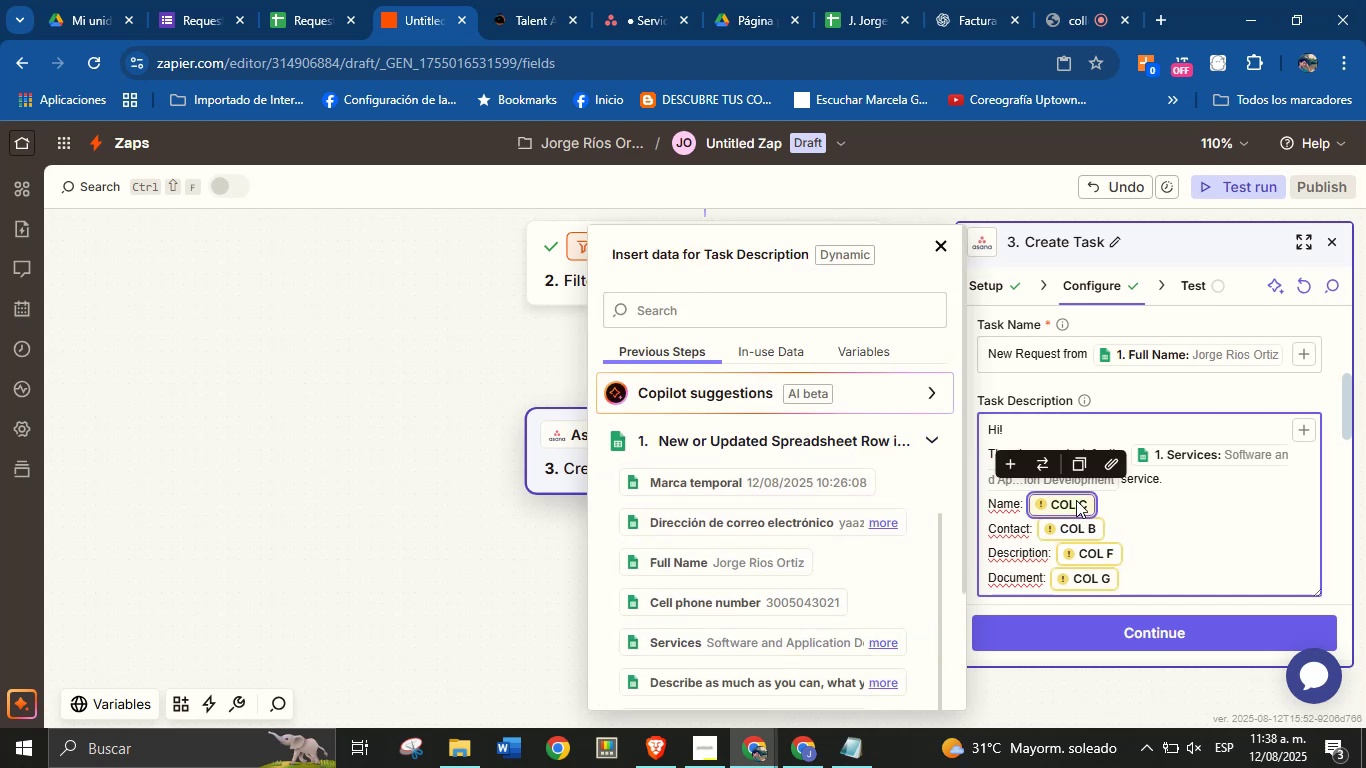 
key(Backspace)
 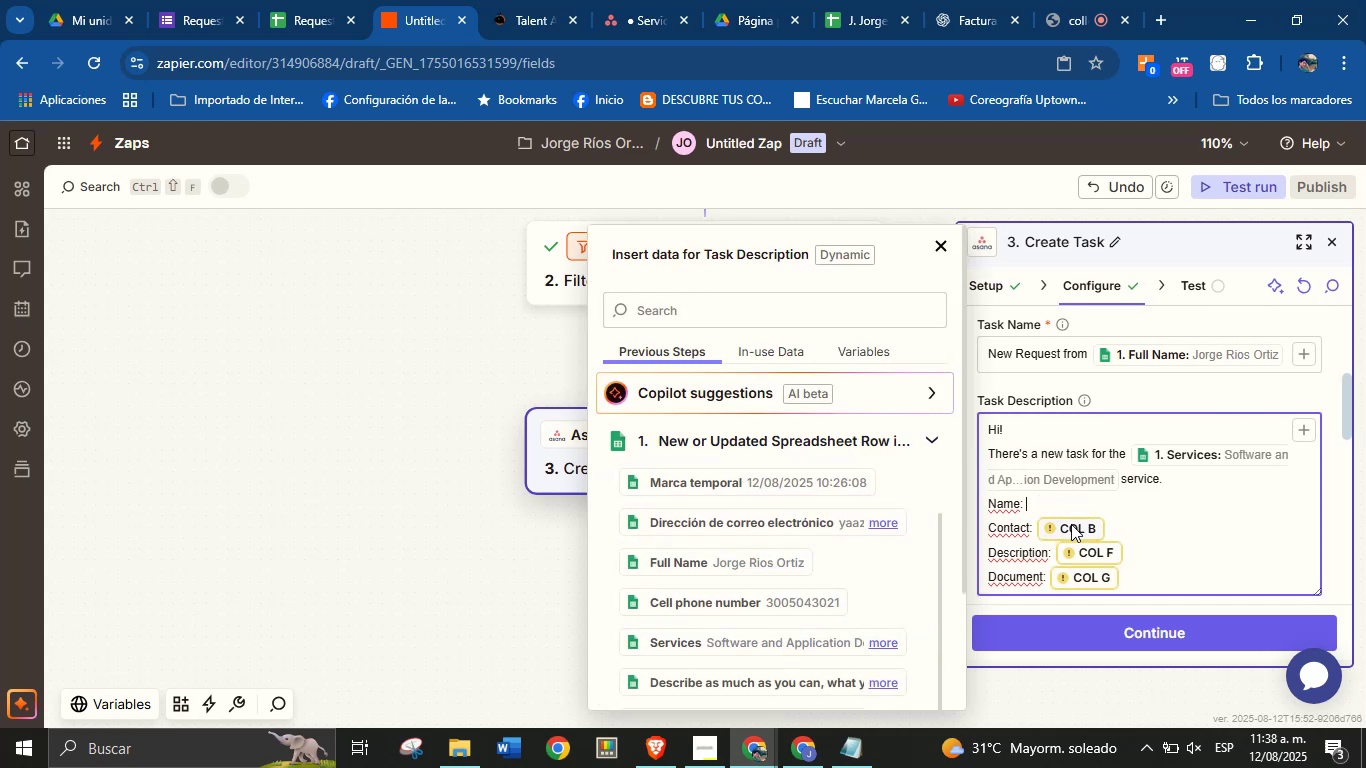 
left_click([1071, 524])
 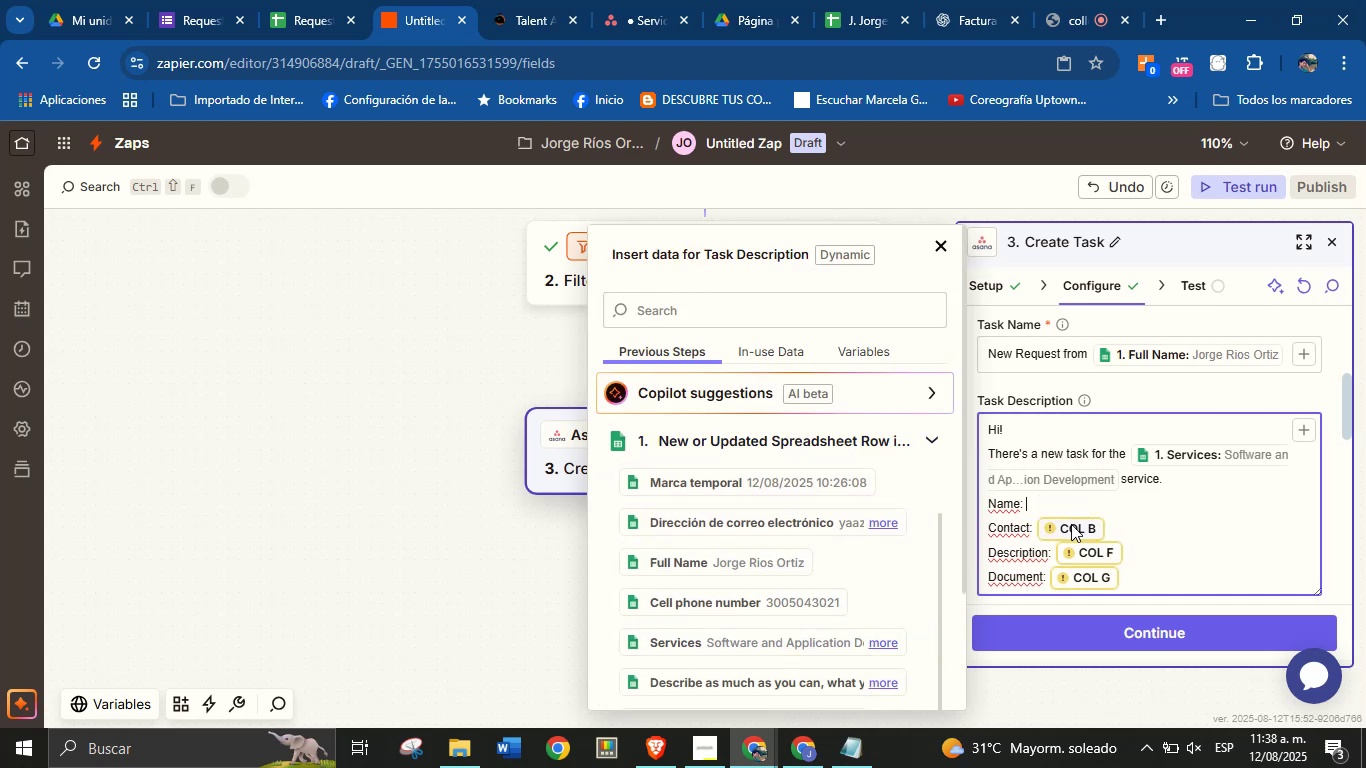 
key(Backspace)
 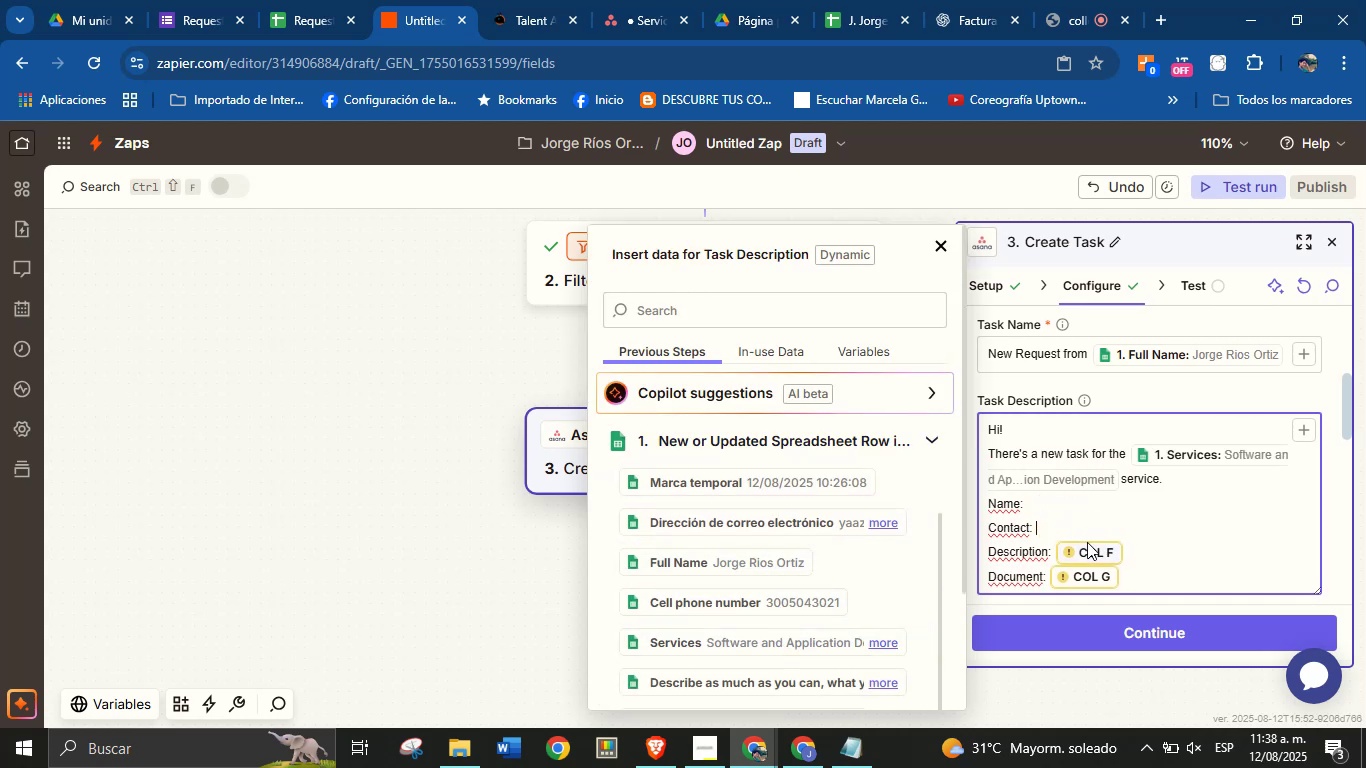 
left_click([1087, 547])
 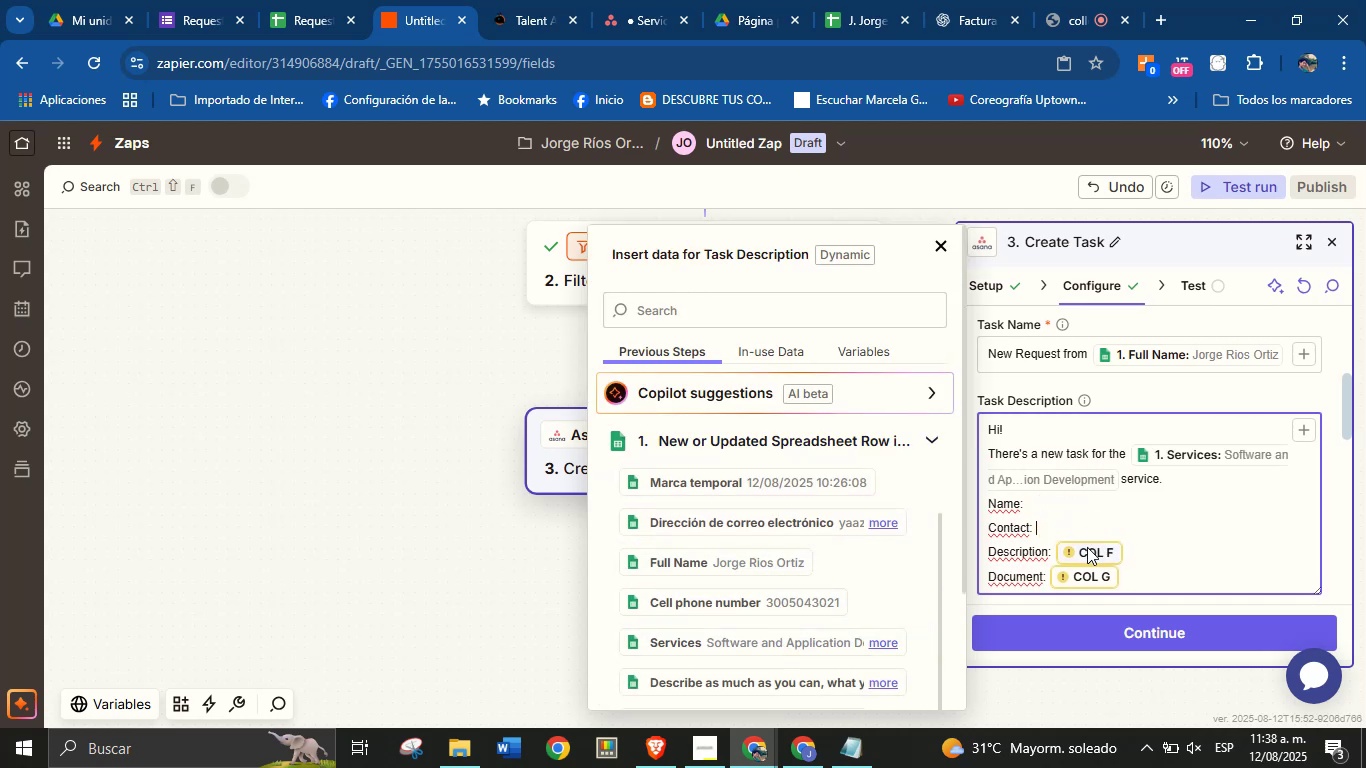 
key(Backspace)
 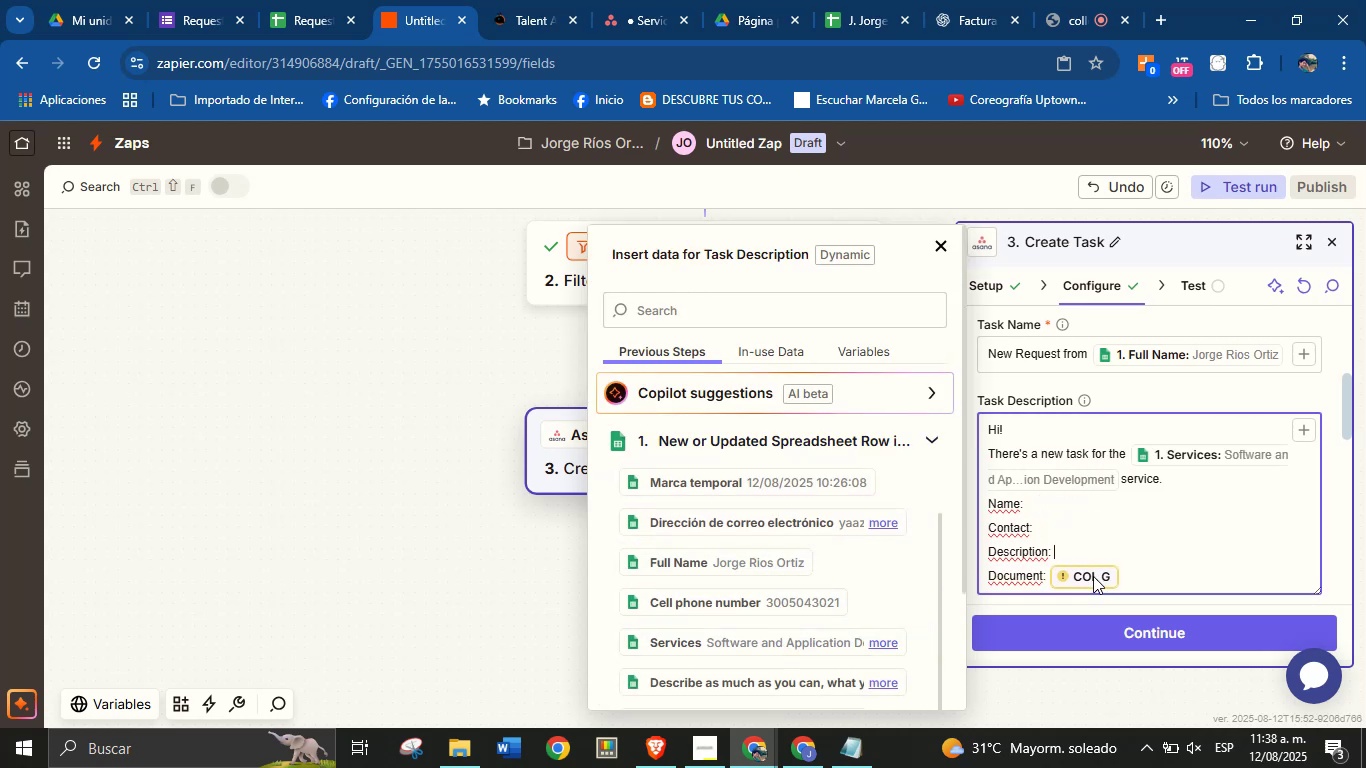 
double_click([1093, 576])
 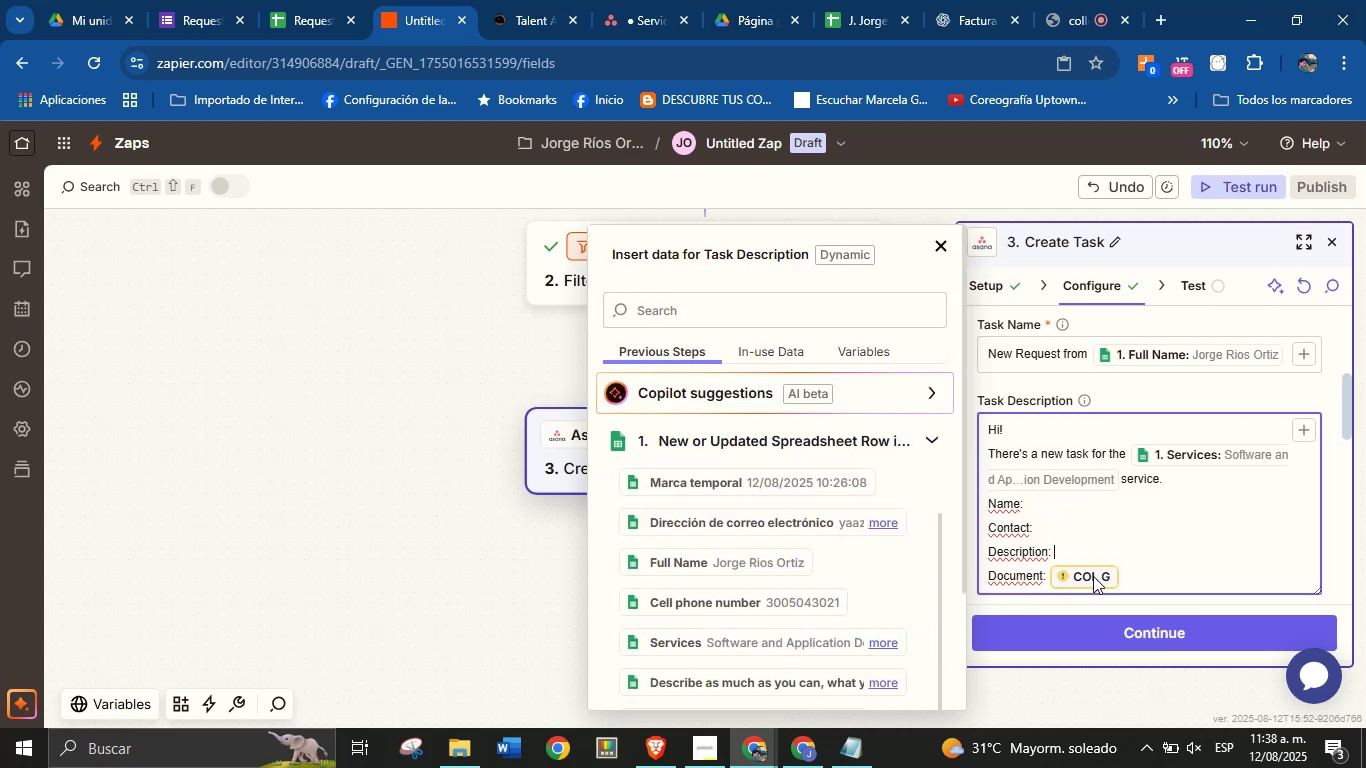 
key(Backspace)
 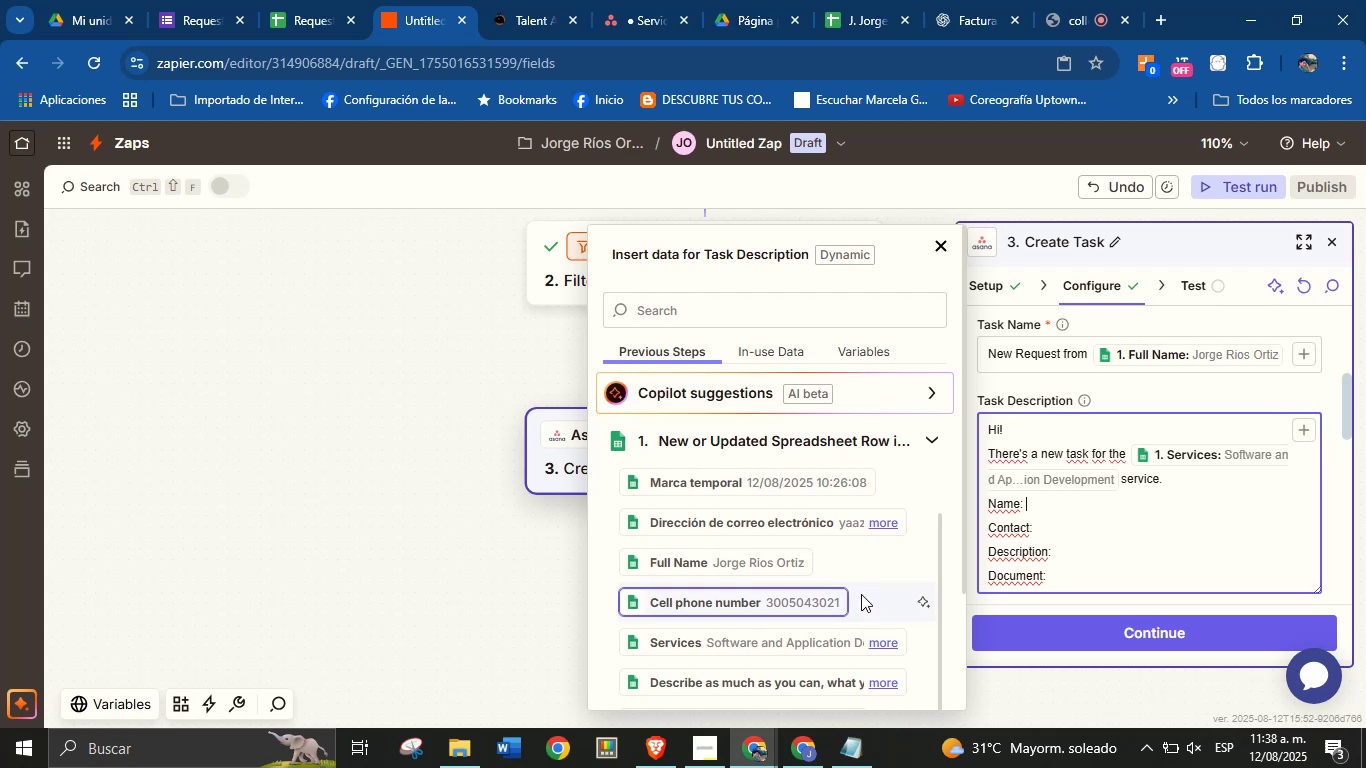 
left_click([791, 559])
 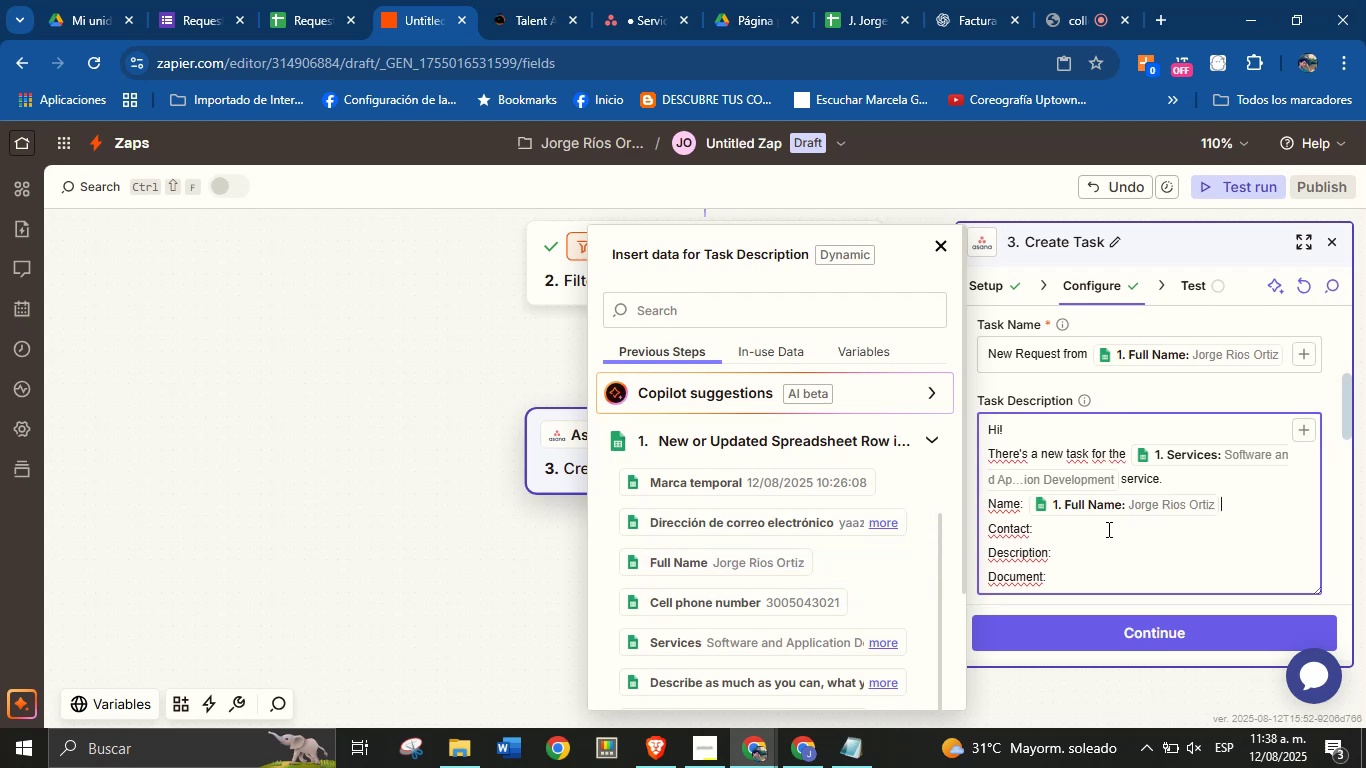 
left_click([1100, 531])
 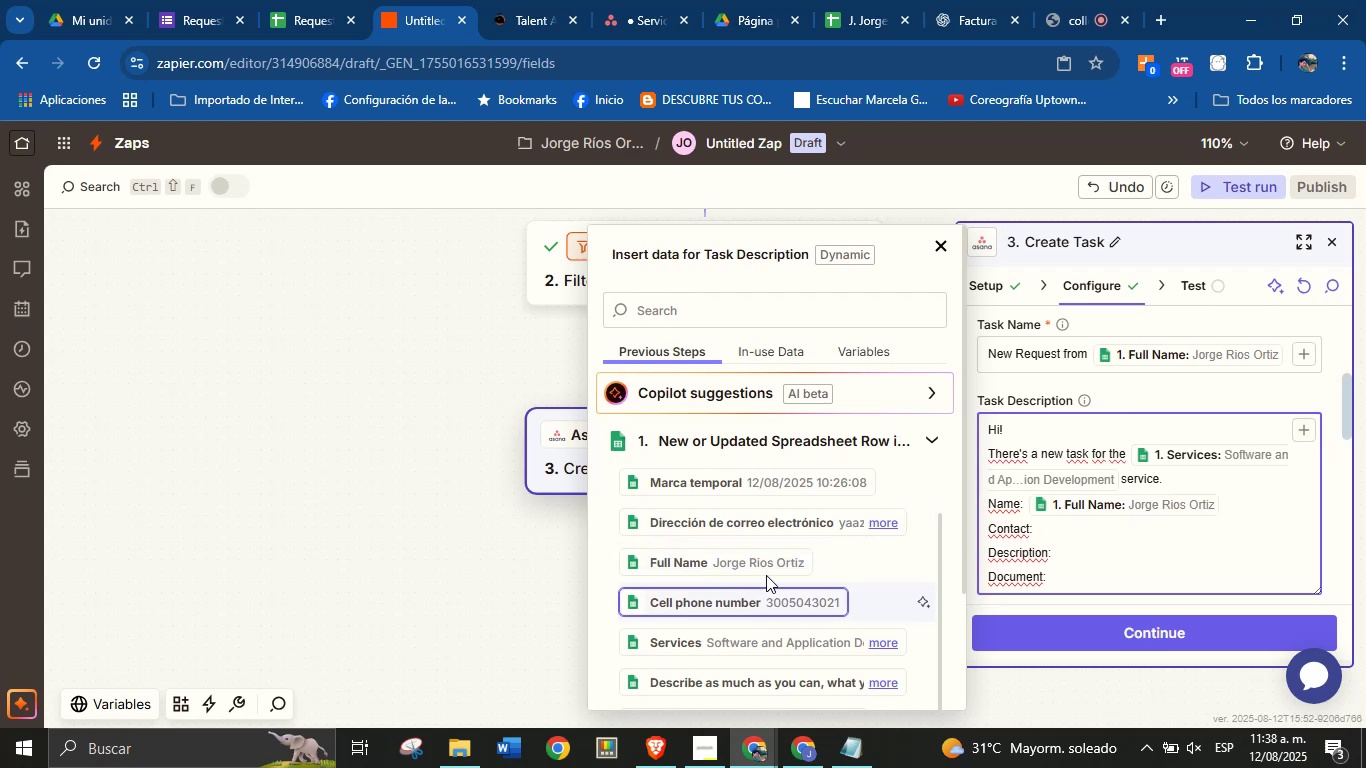 
left_click([775, 529])
 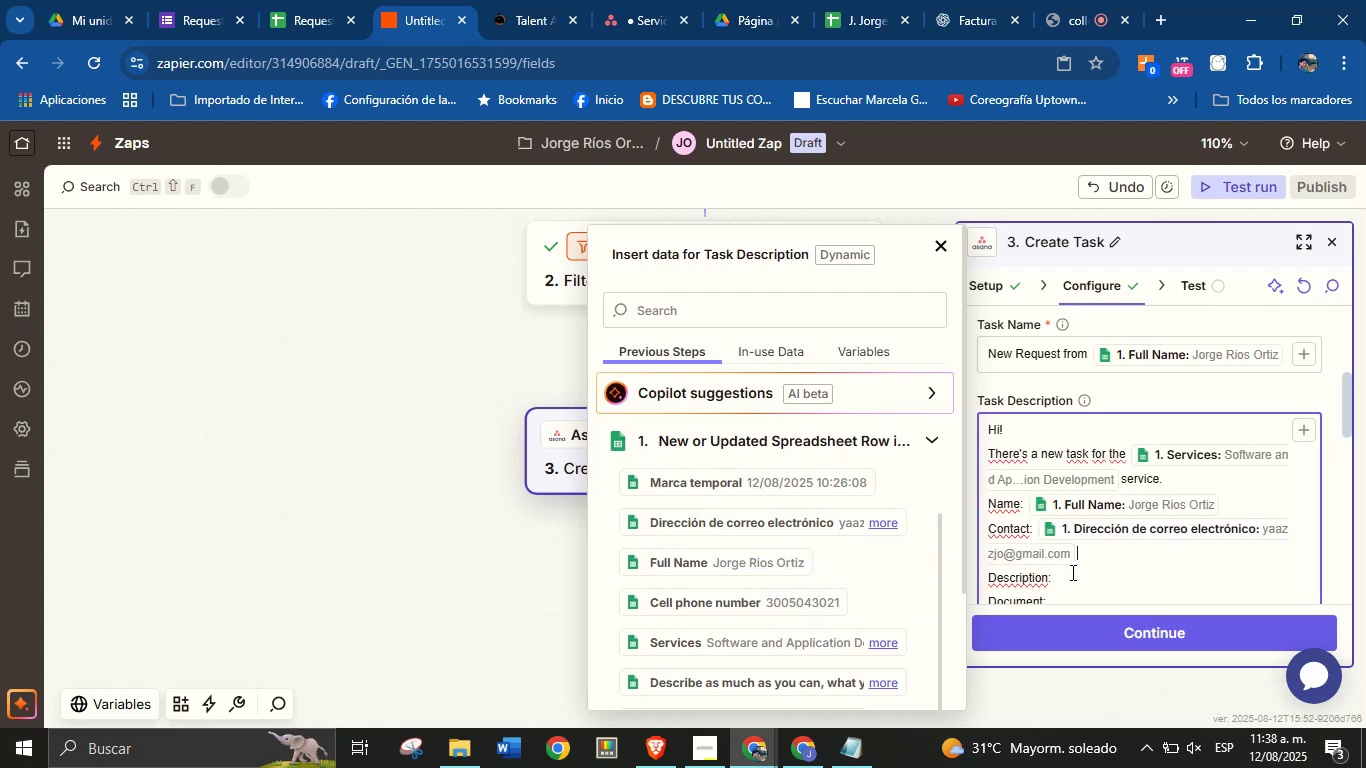 
left_click([1072, 572])
 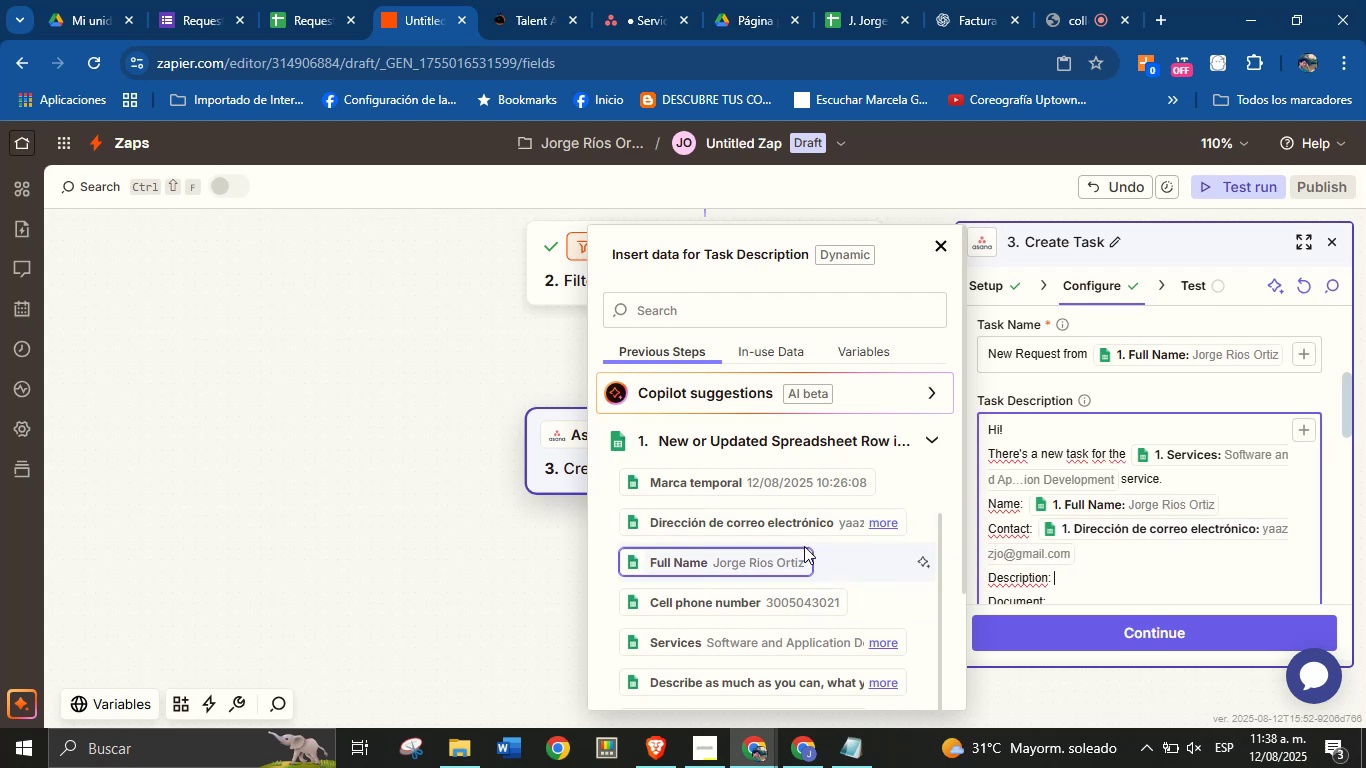 
scroll: coordinate [803, 546], scroll_direction: down, amount: 1.0
 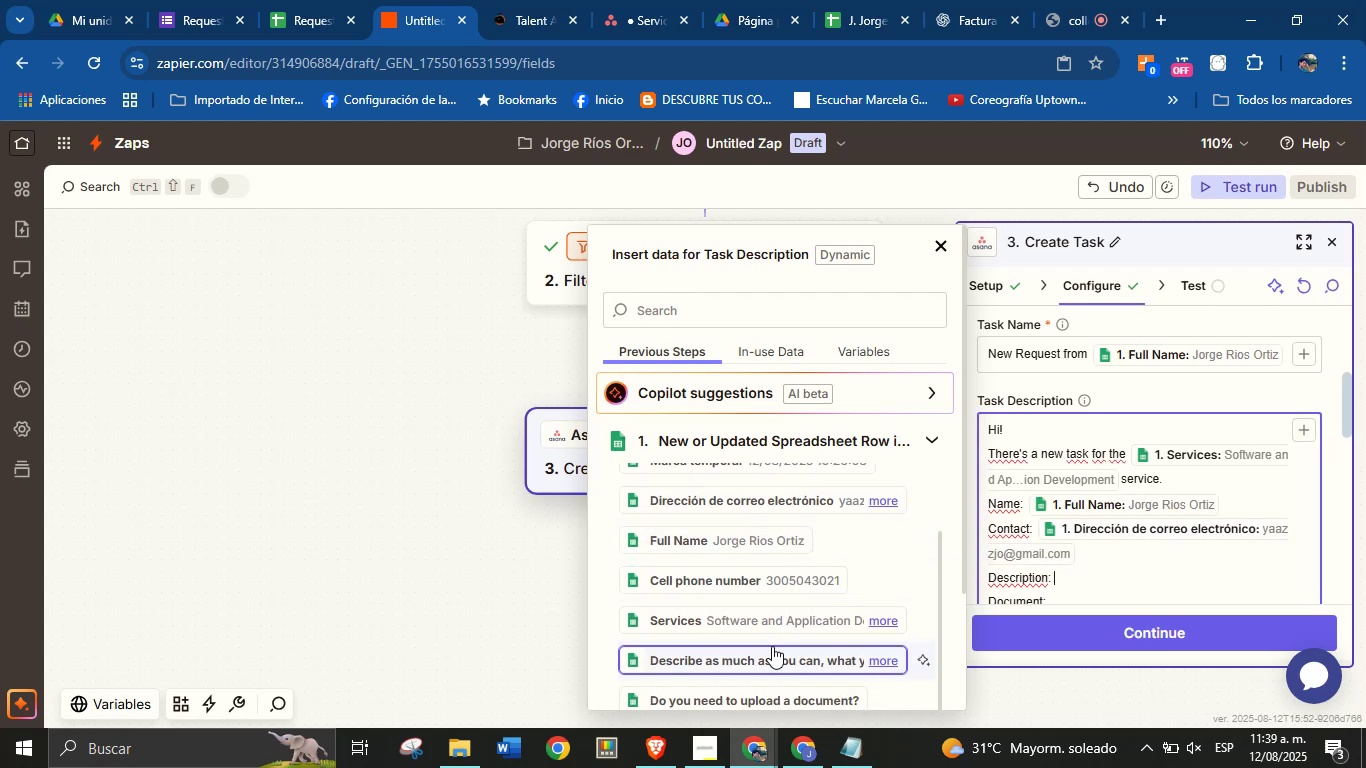 
left_click([772, 650])
 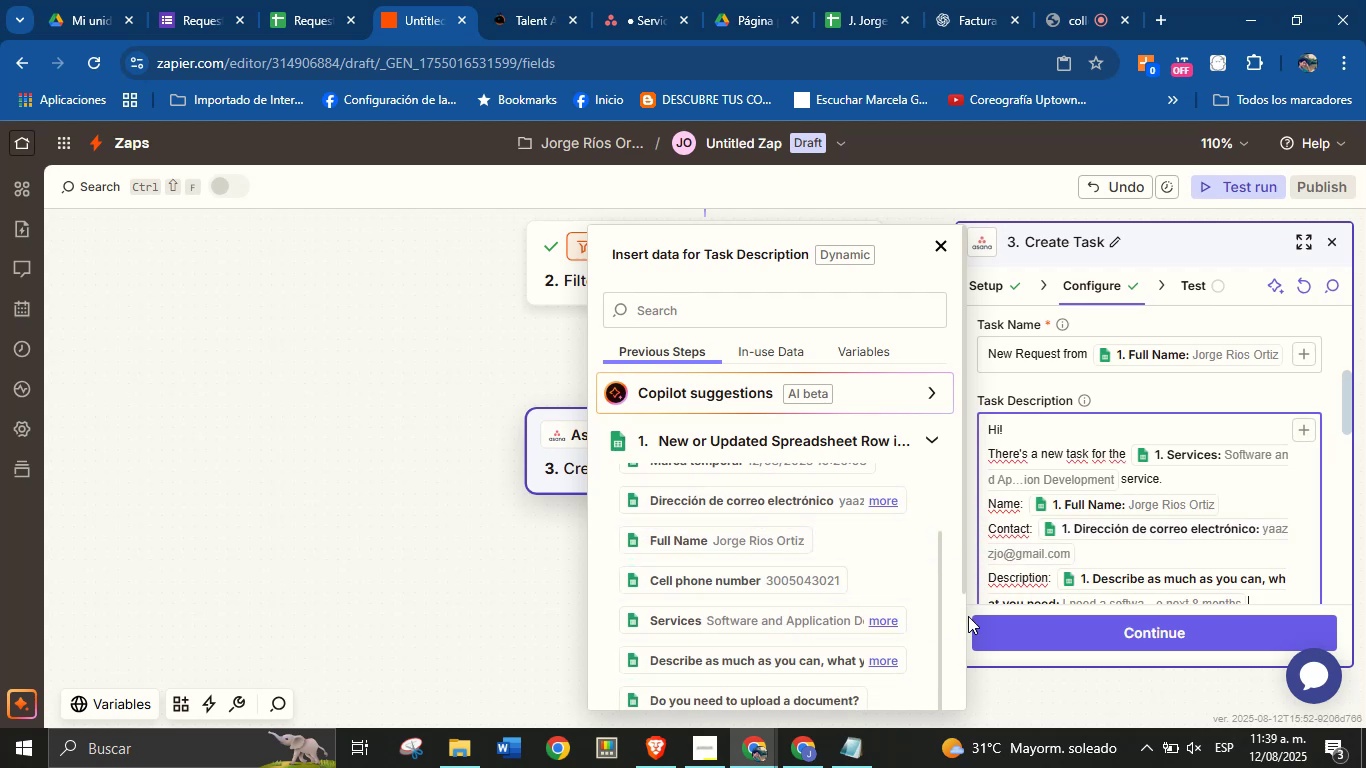 
scroll: coordinate [1078, 533], scroll_direction: down, amount: 2.0
 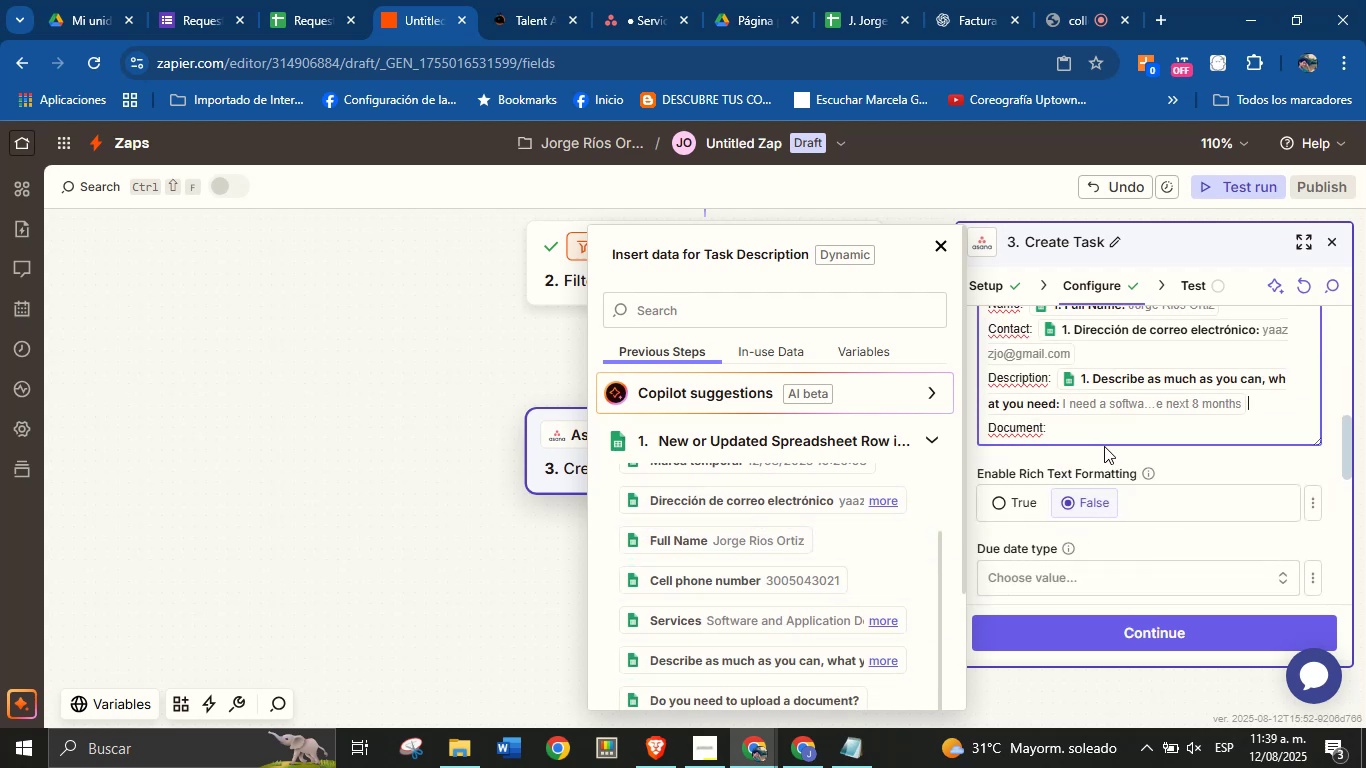 
left_click([1108, 426])
 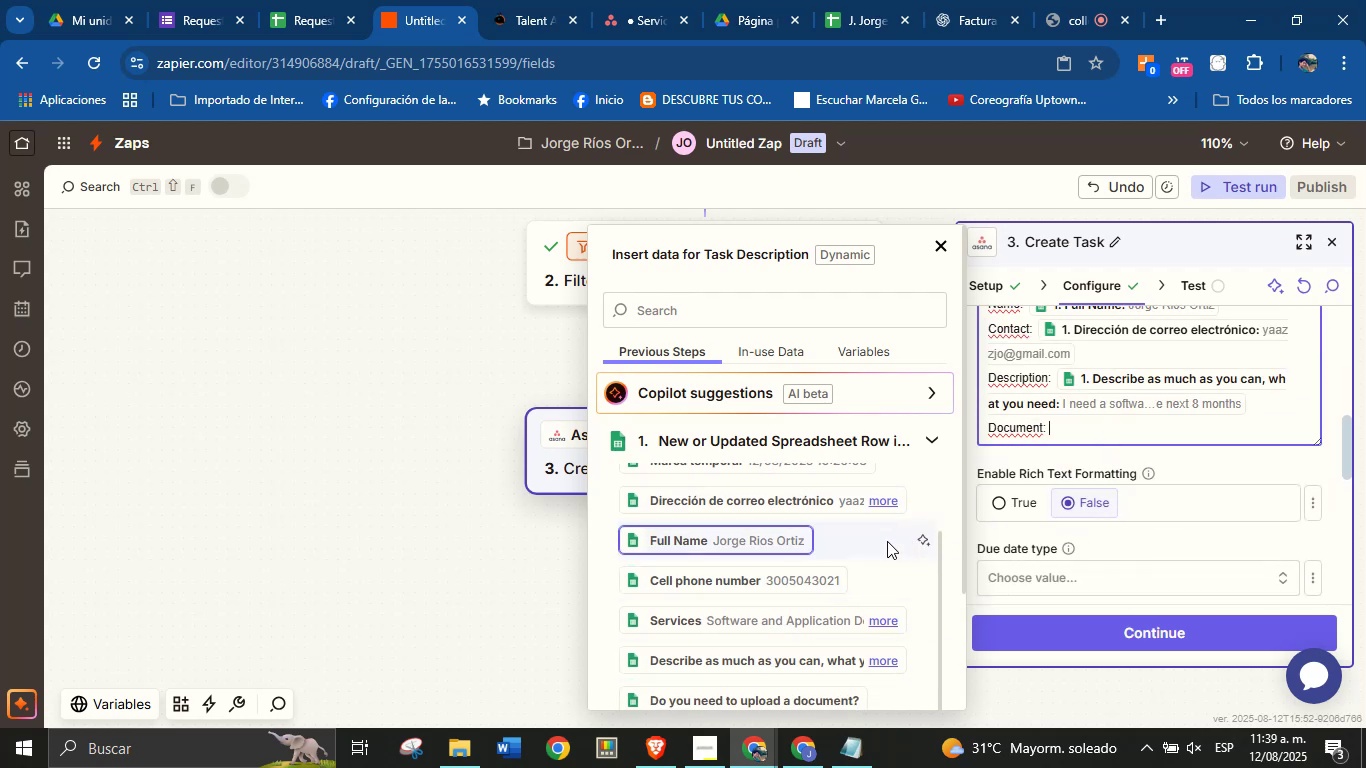 
scroll: coordinate [771, 562], scroll_direction: down, amount: 2.0
 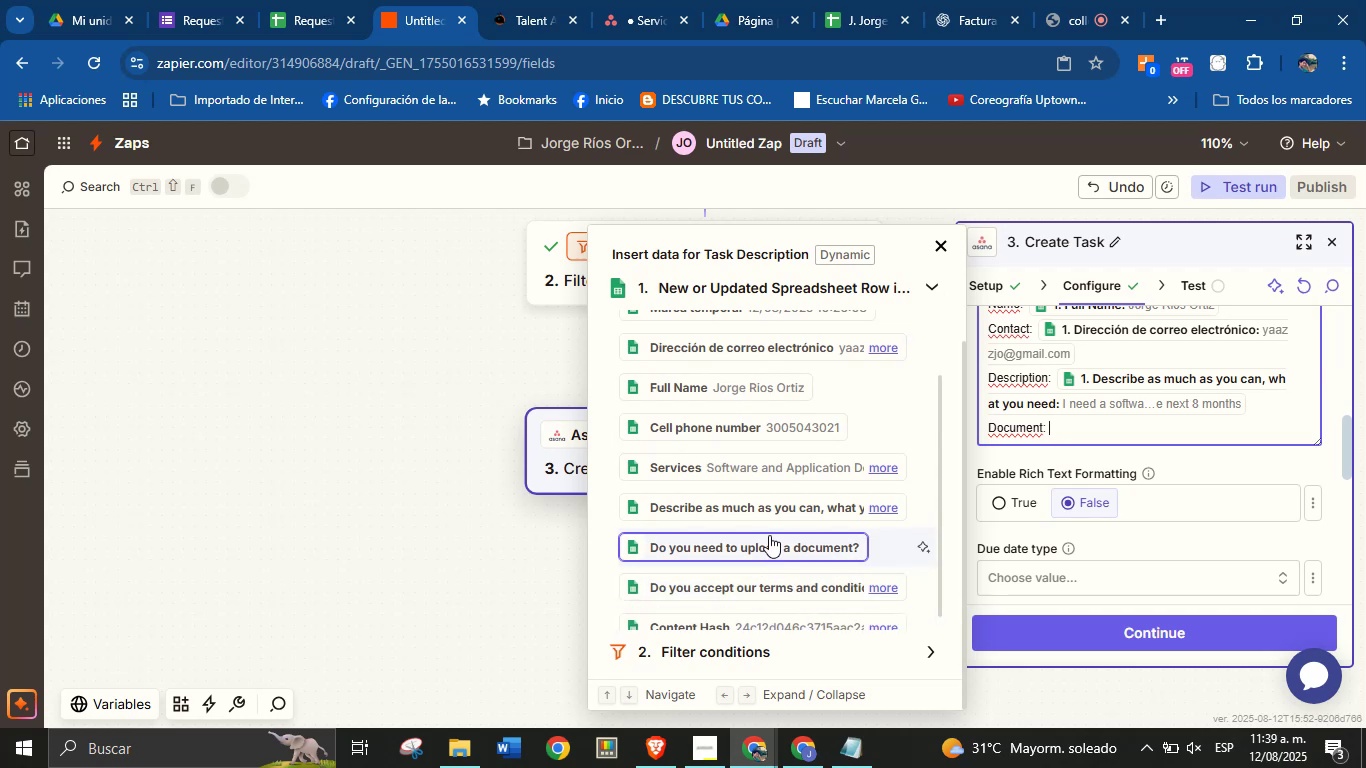 
left_click([772, 534])
 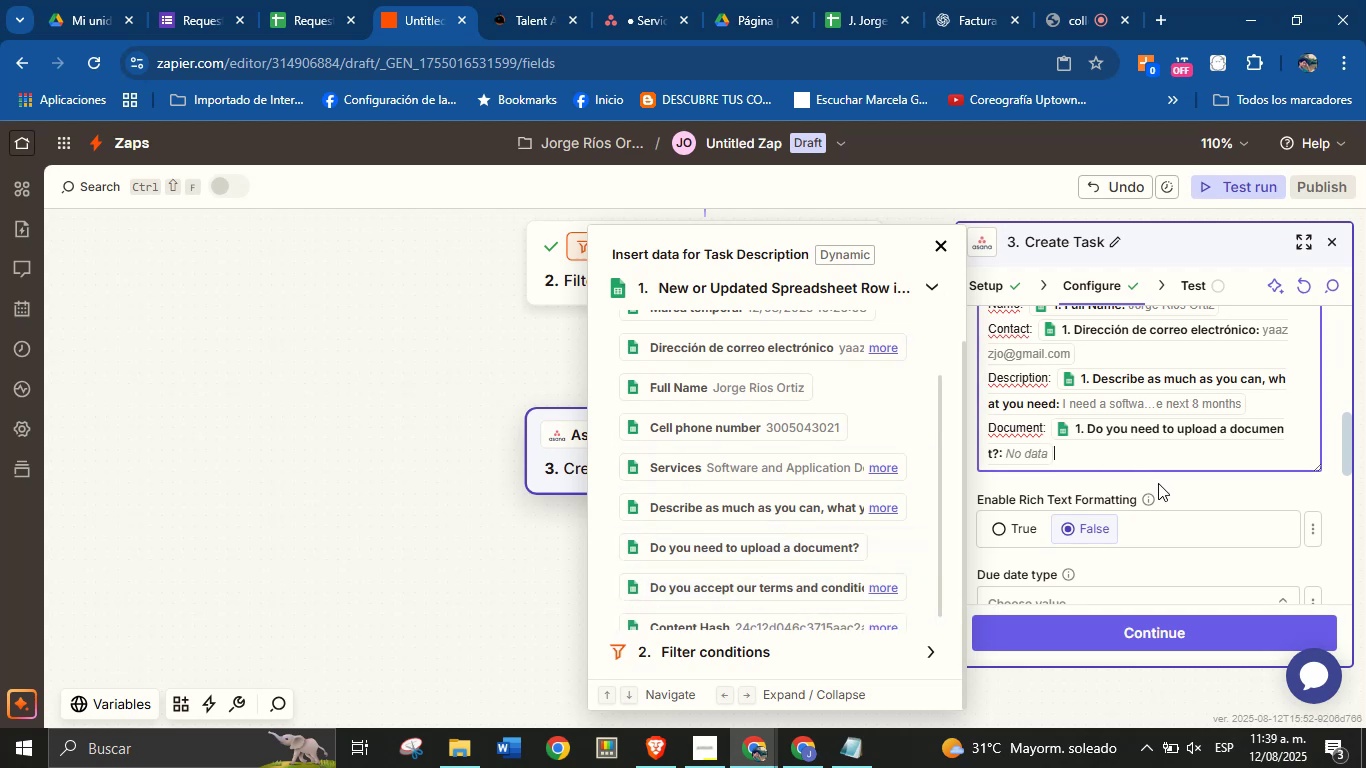 
left_click([1186, 483])
 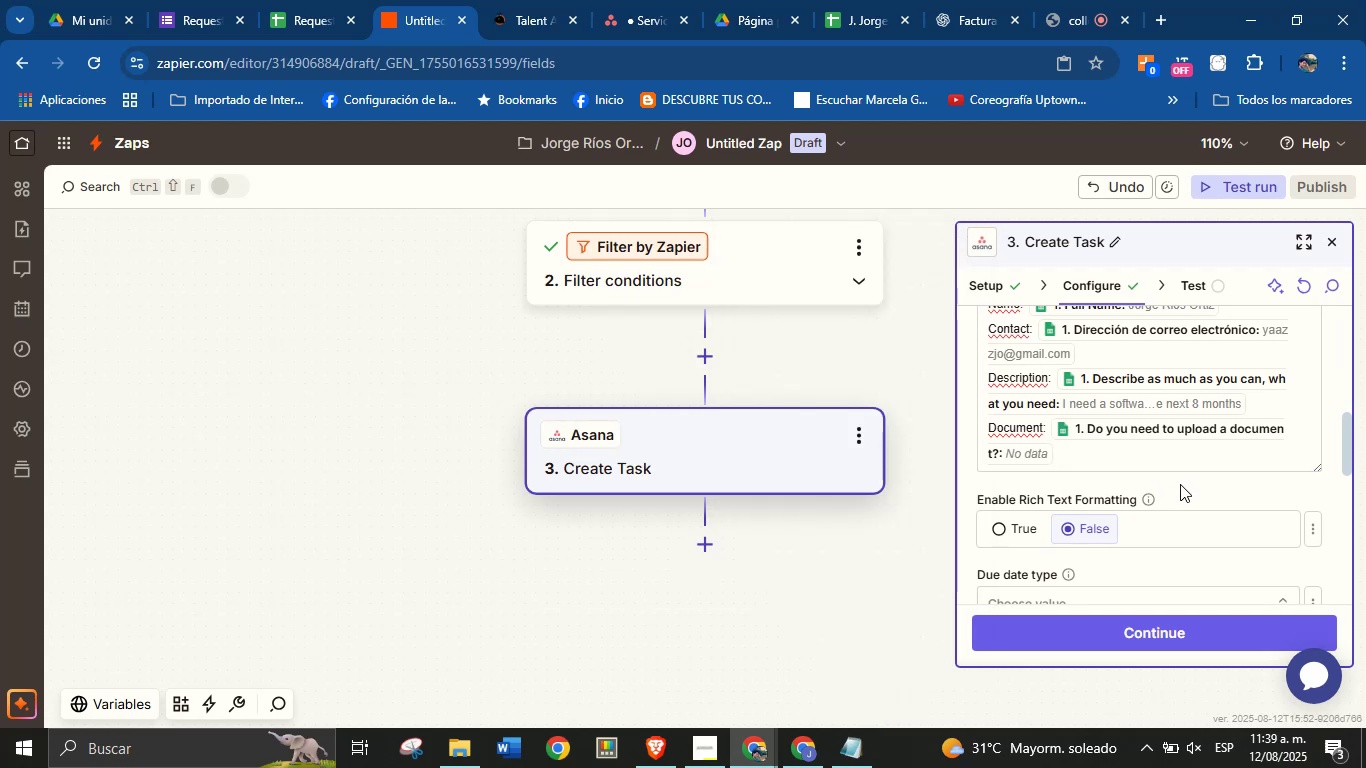 
scroll: coordinate [1128, 483], scroll_direction: down, amount: 4.0
 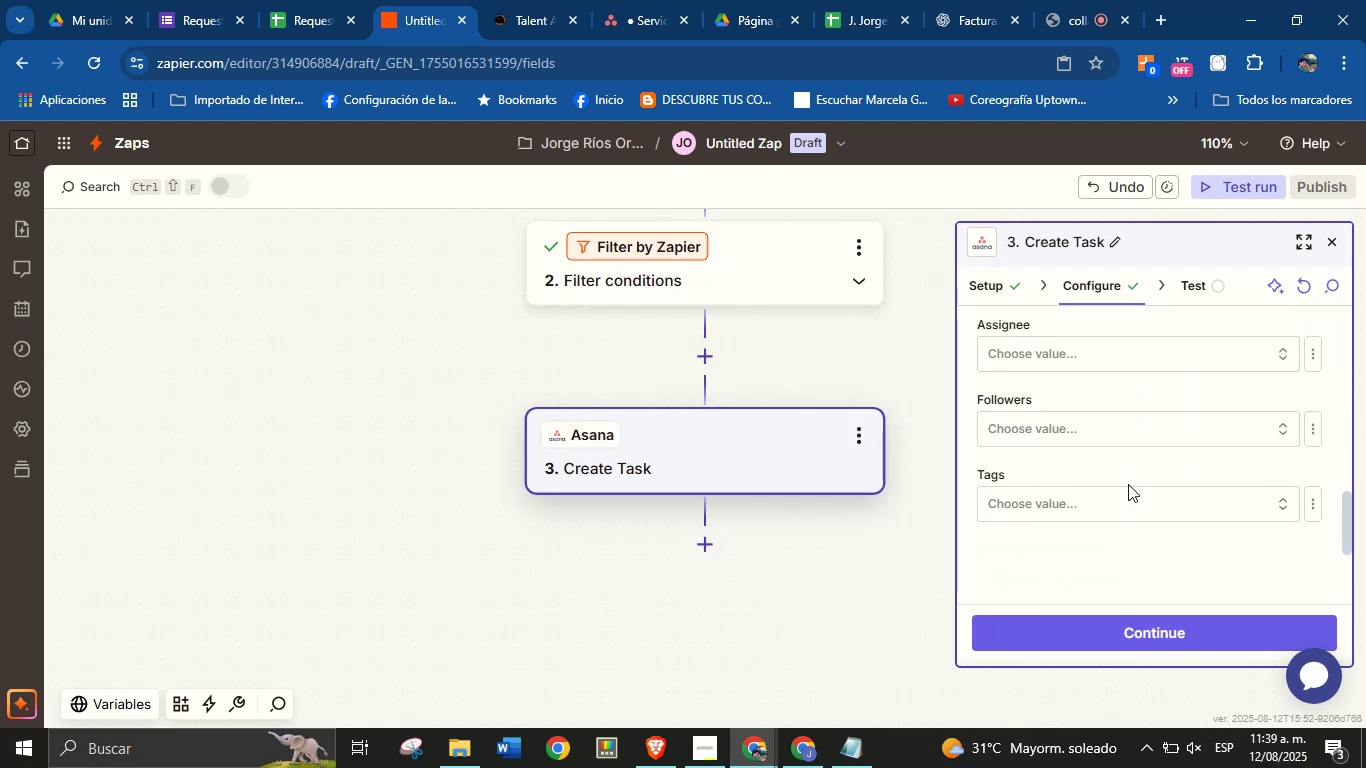 
scroll: coordinate [1127, 484], scroll_direction: up, amount: 2.0
 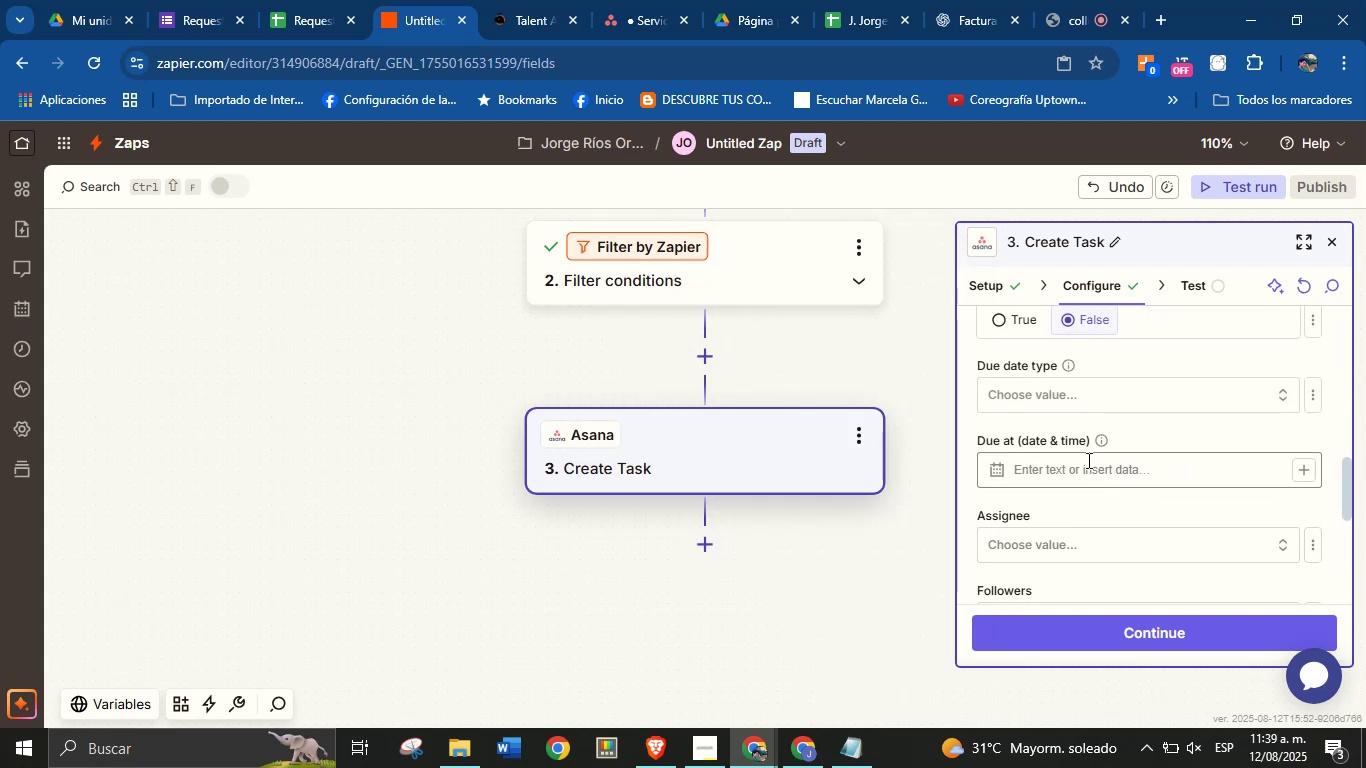 
scroll: coordinate [1077, 463], scroll_direction: down, amount: 6.0
 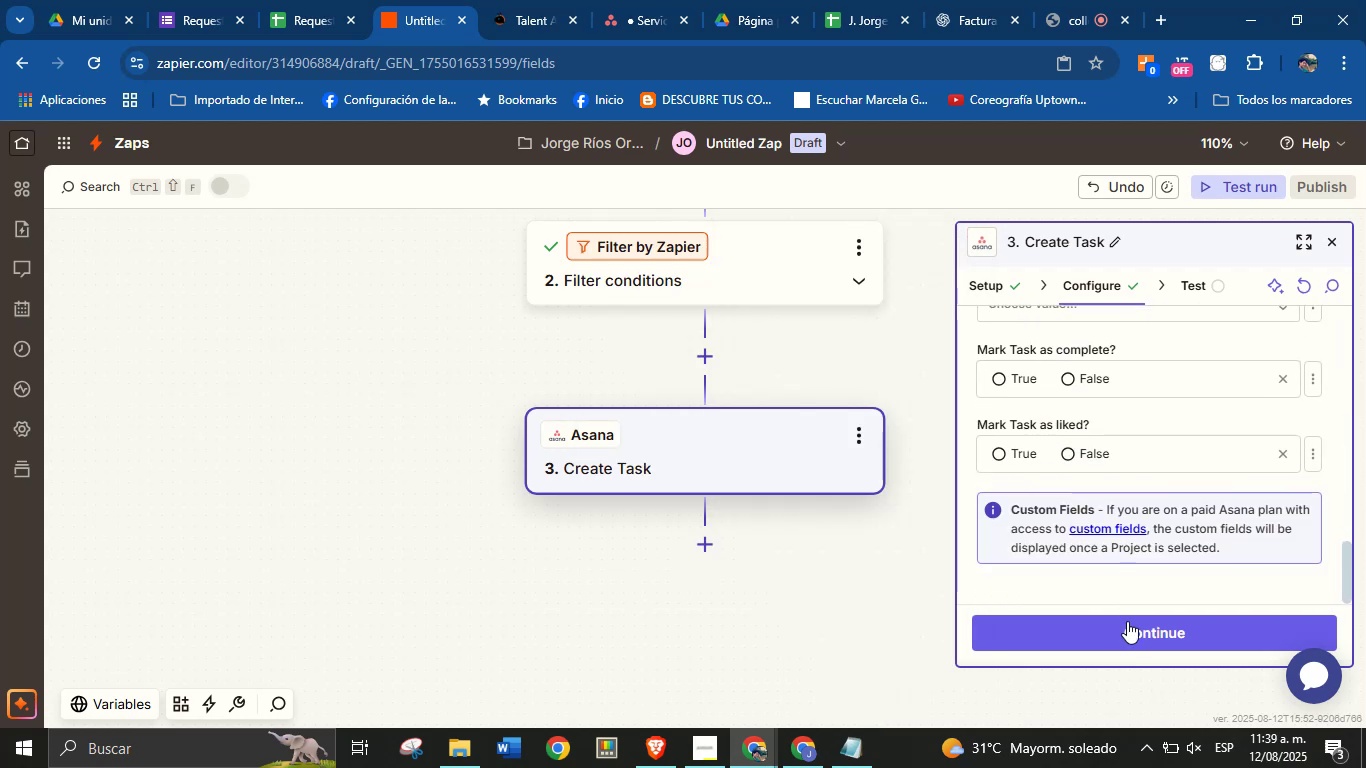 
left_click([1127, 629])
 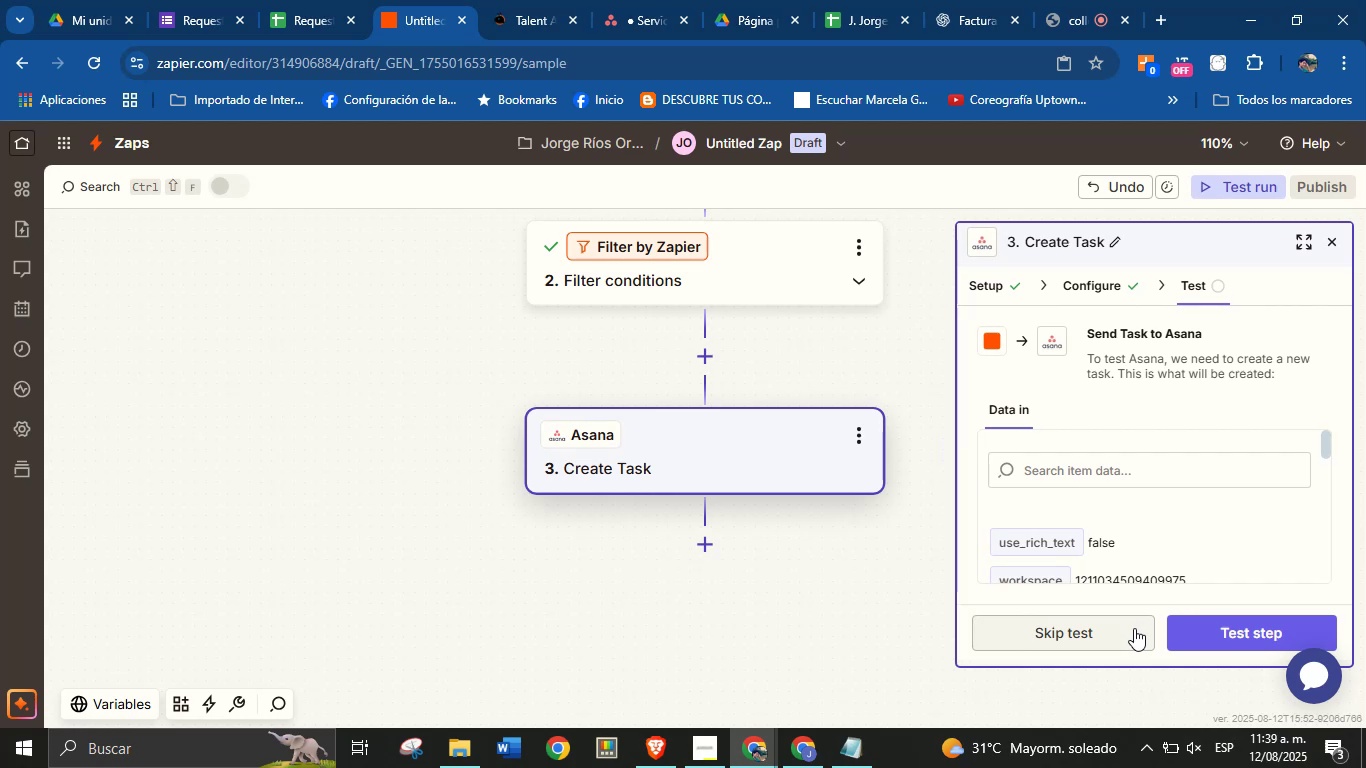 
left_click([1204, 634])
 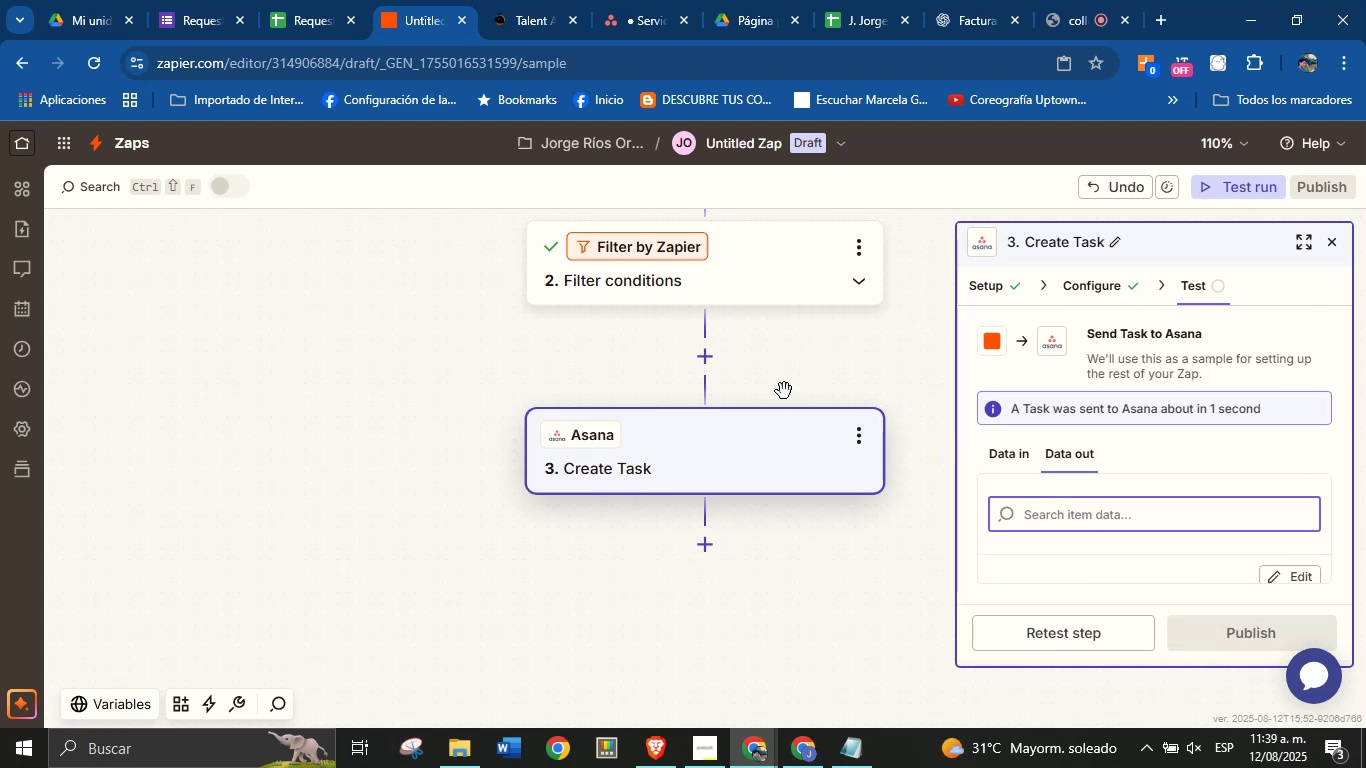 
wait(9.34)
 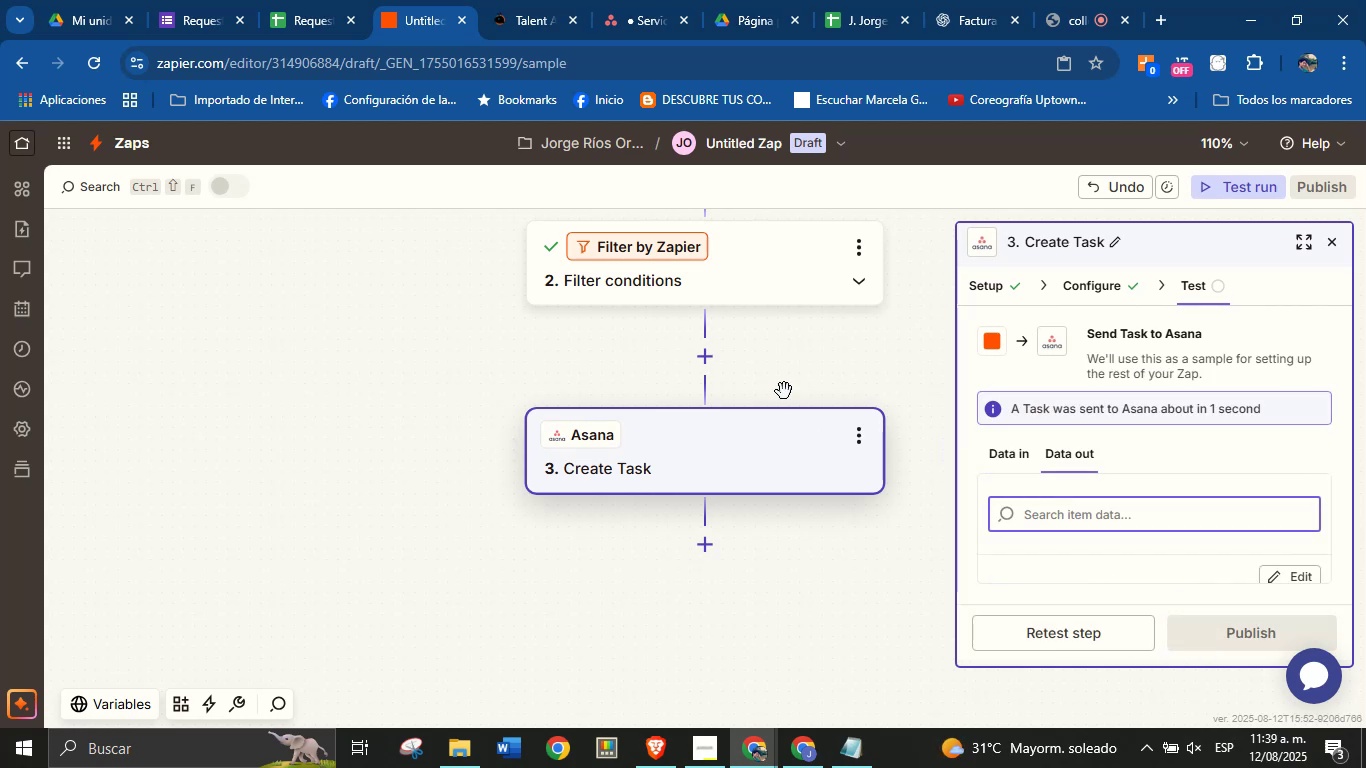 
left_click([711, 547])
 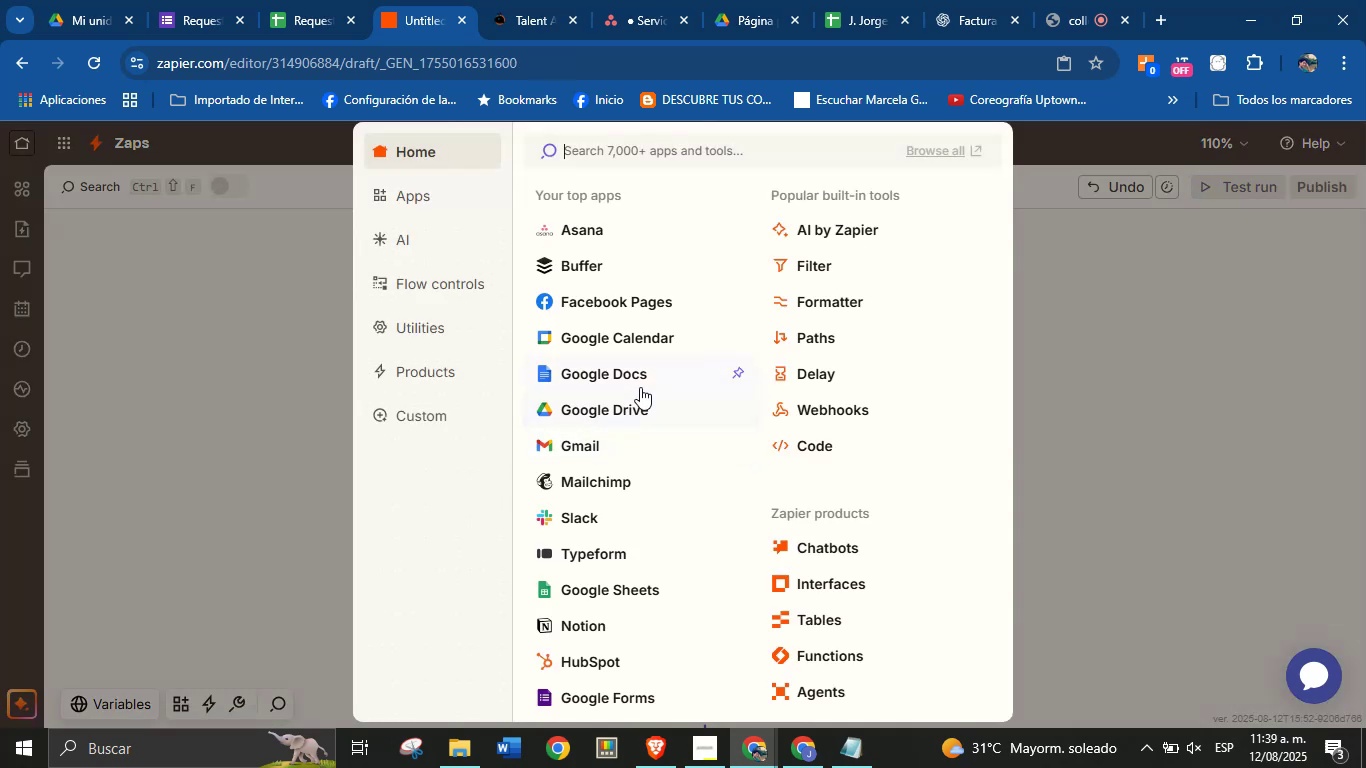 
left_click([584, 451])
 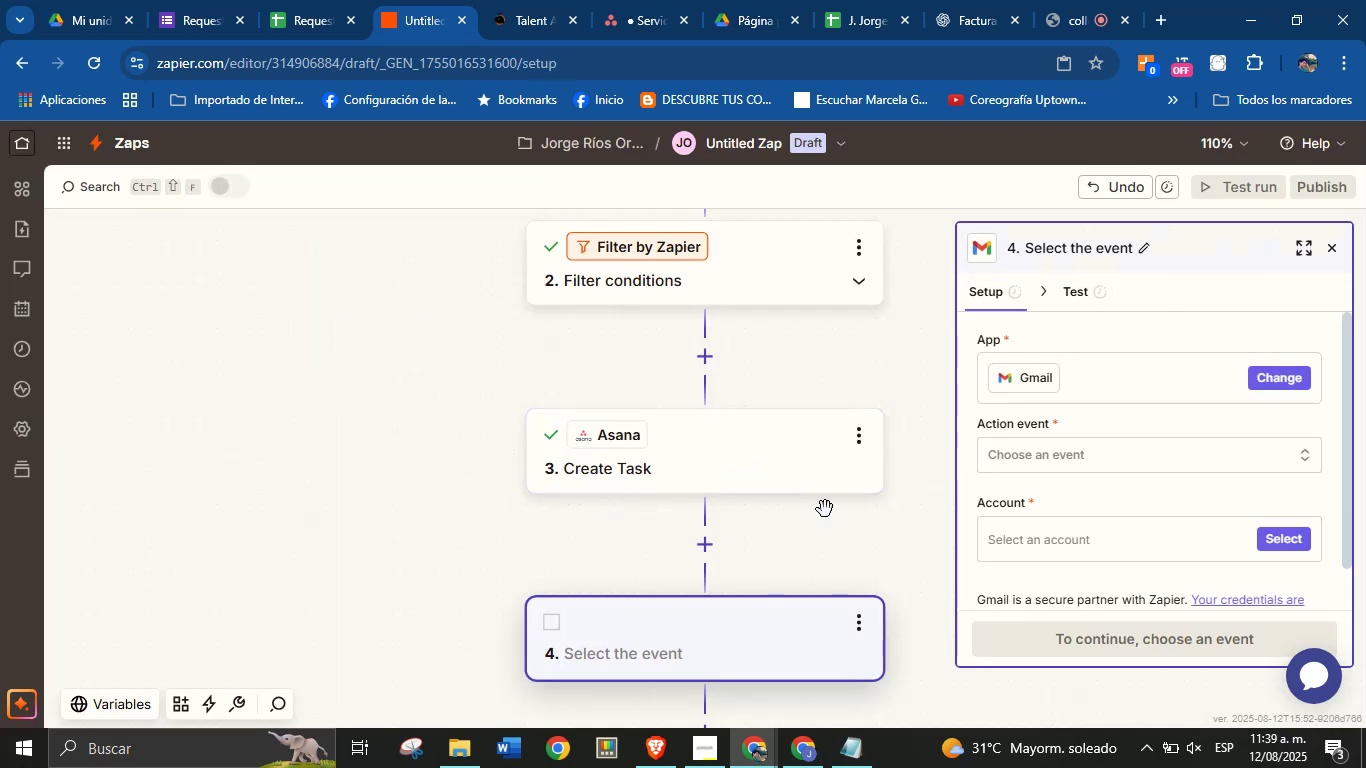 
left_click([1091, 455])
 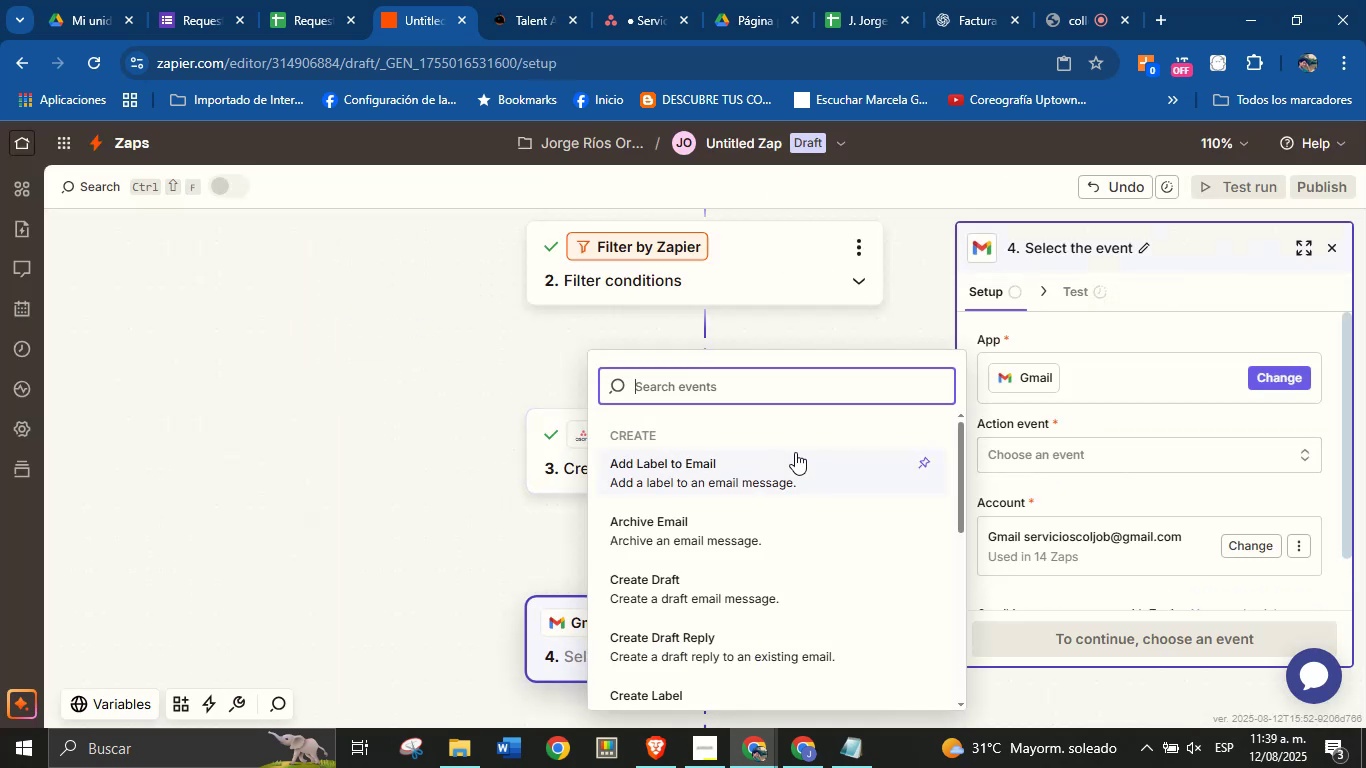 
type(send)
 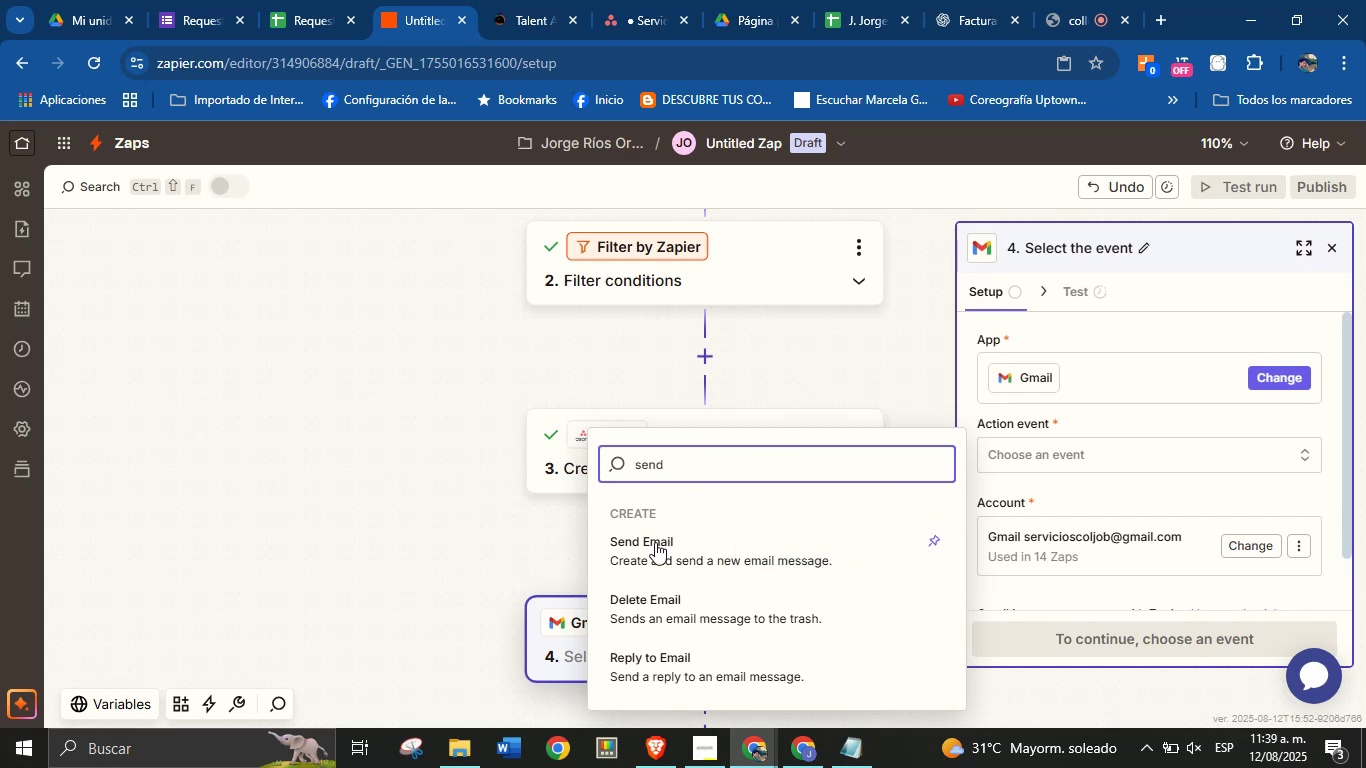 
left_click([655, 544])
 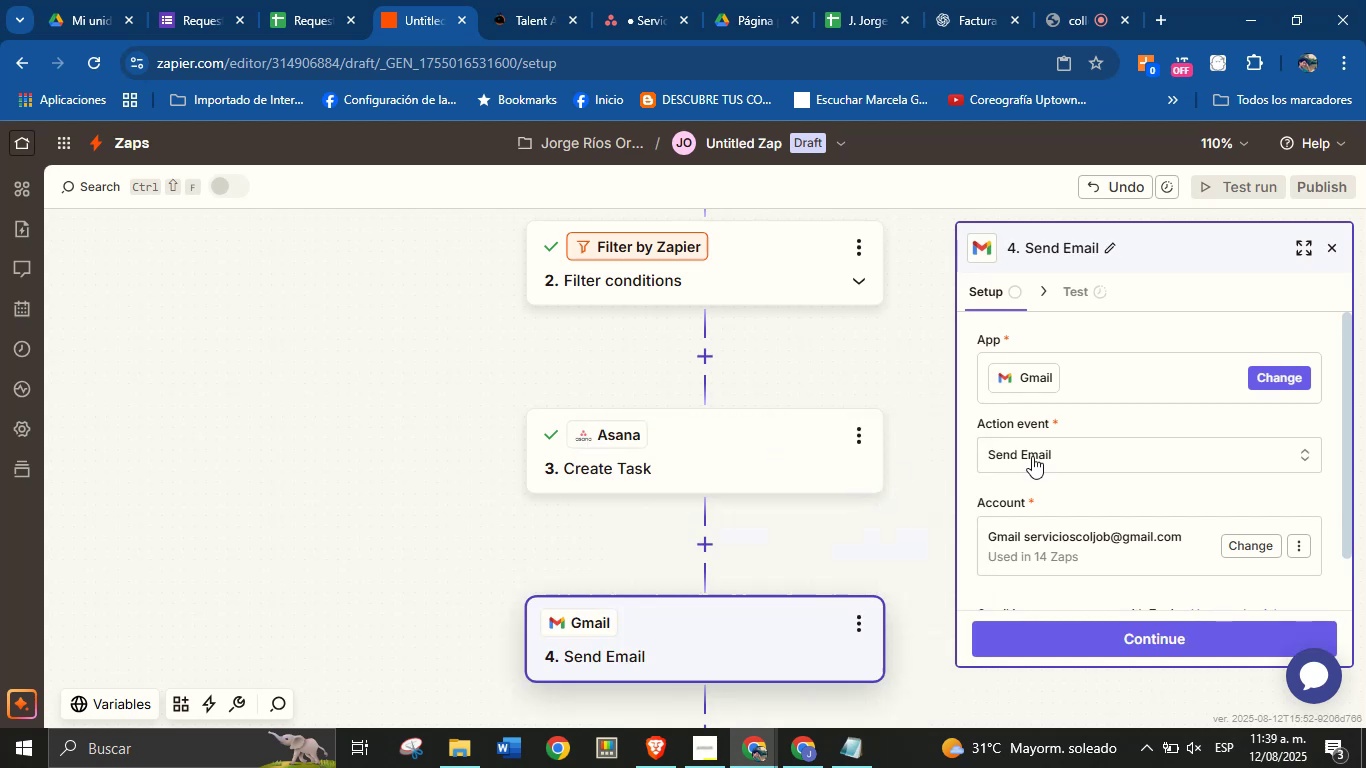 
scroll: coordinate [1111, 458], scroll_direction: down, amount: 1.0
 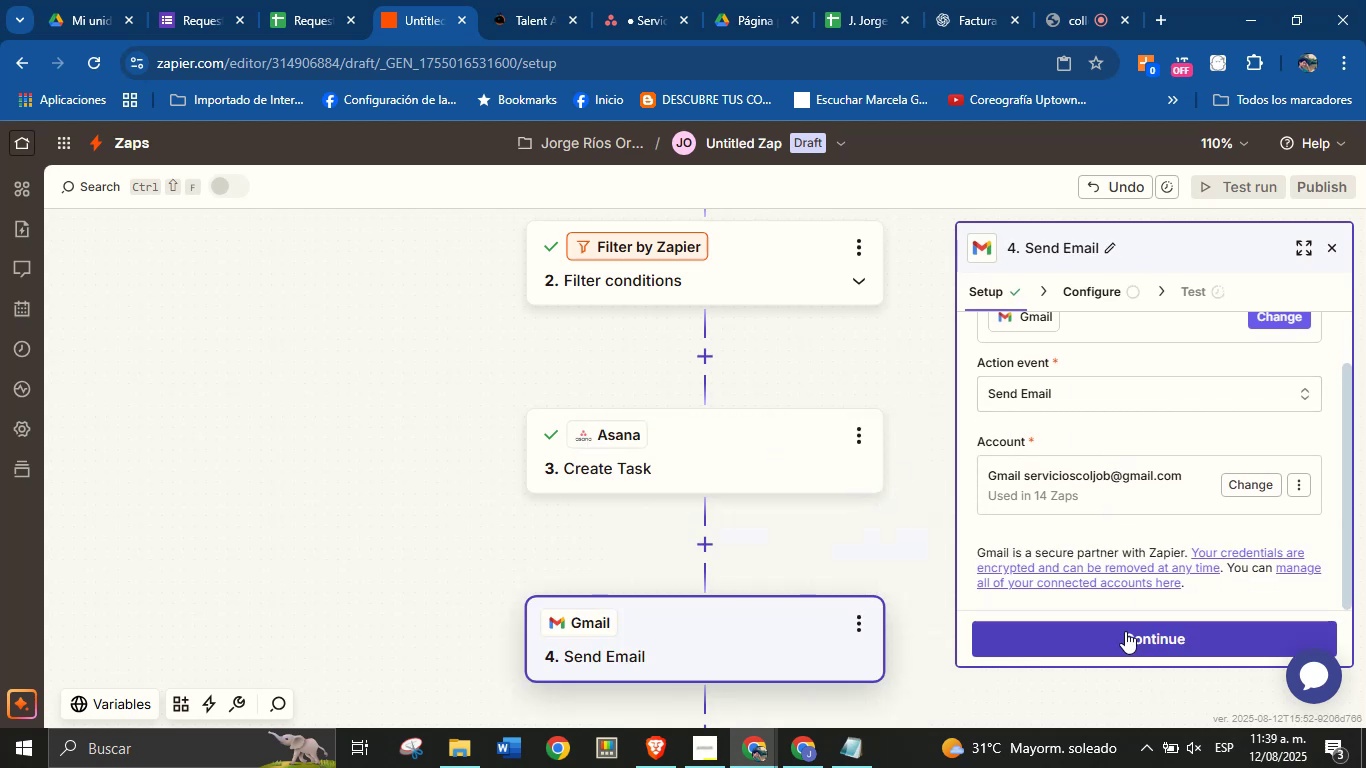 
left_click([1125, 631])
 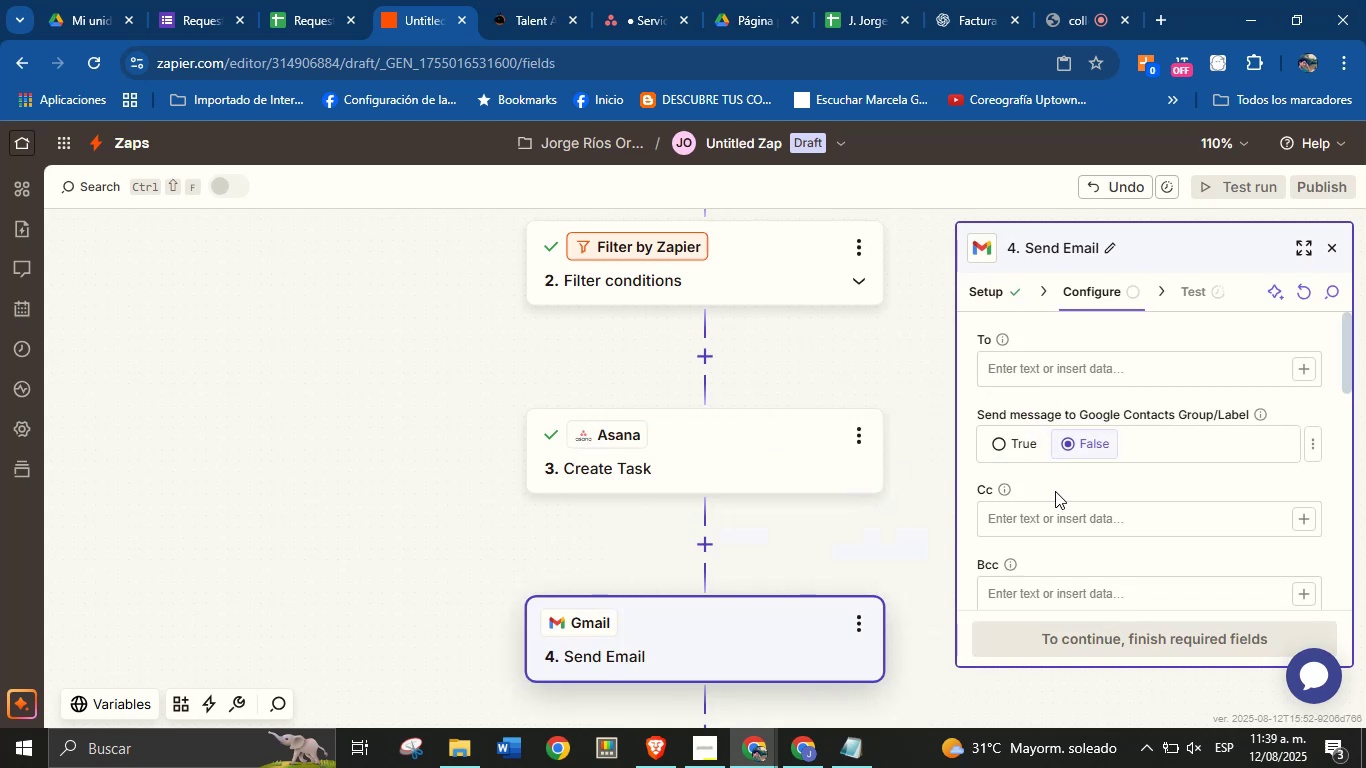 
left_click([1059, 378])
 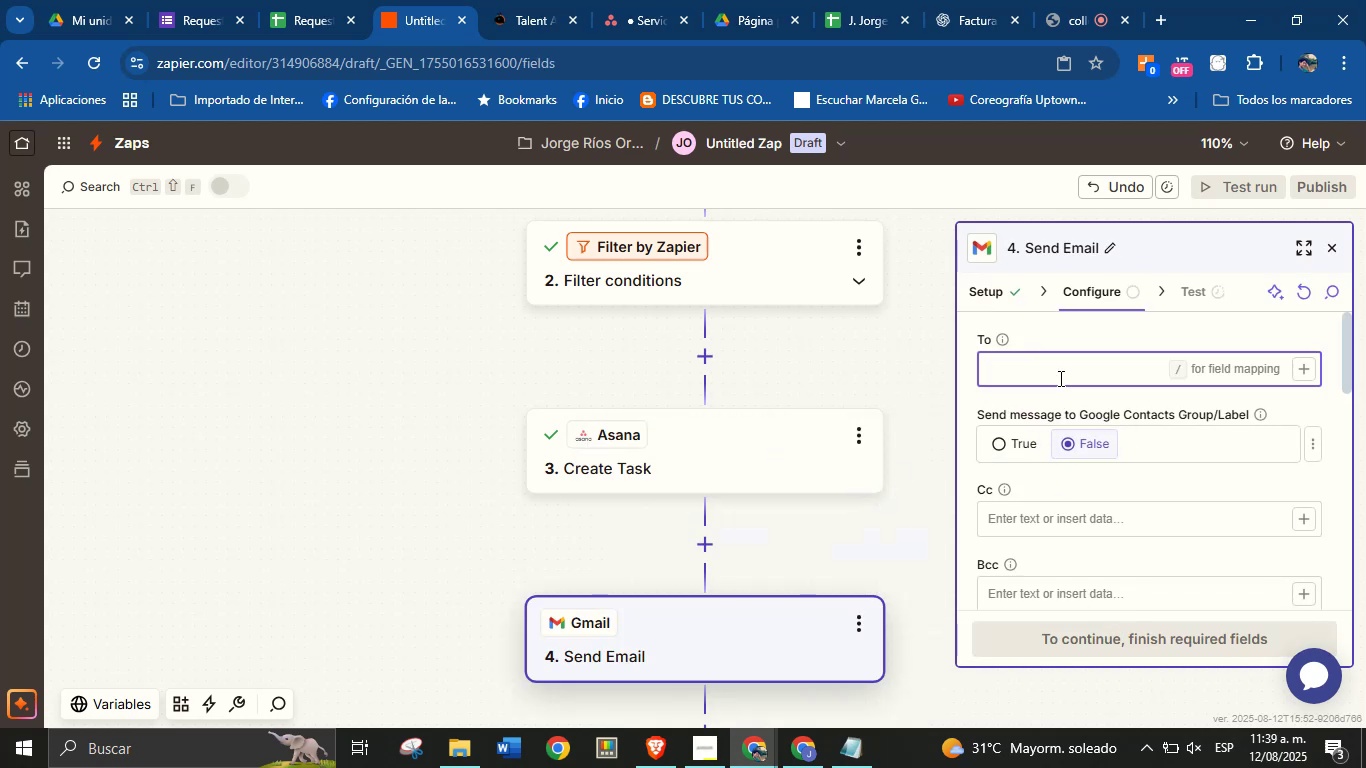 
type(jorge.fluency)
 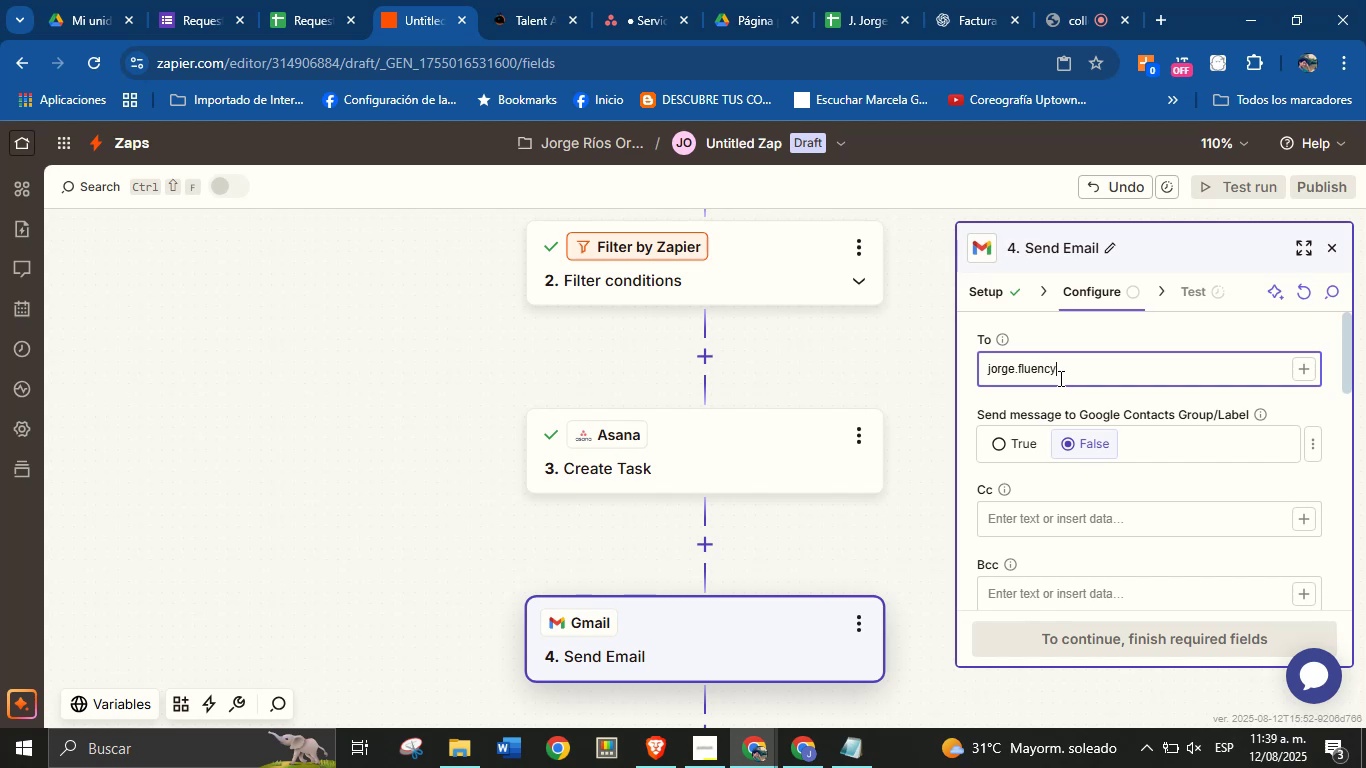 
key(Alt+Control+Q)
 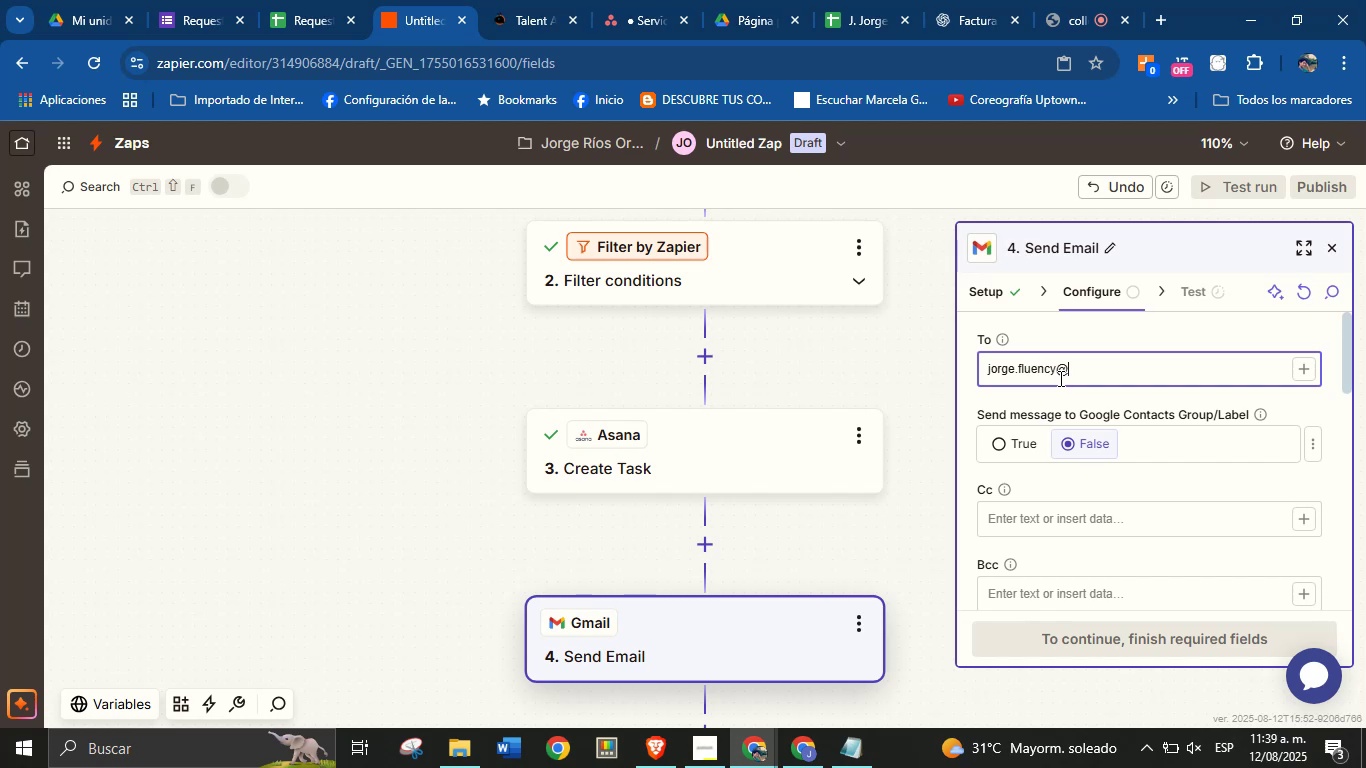 
type(c)
key(Backspace)
type(gma)
key(Backspace)
key(Backspace)
key(Backspace)
type(coljob)
 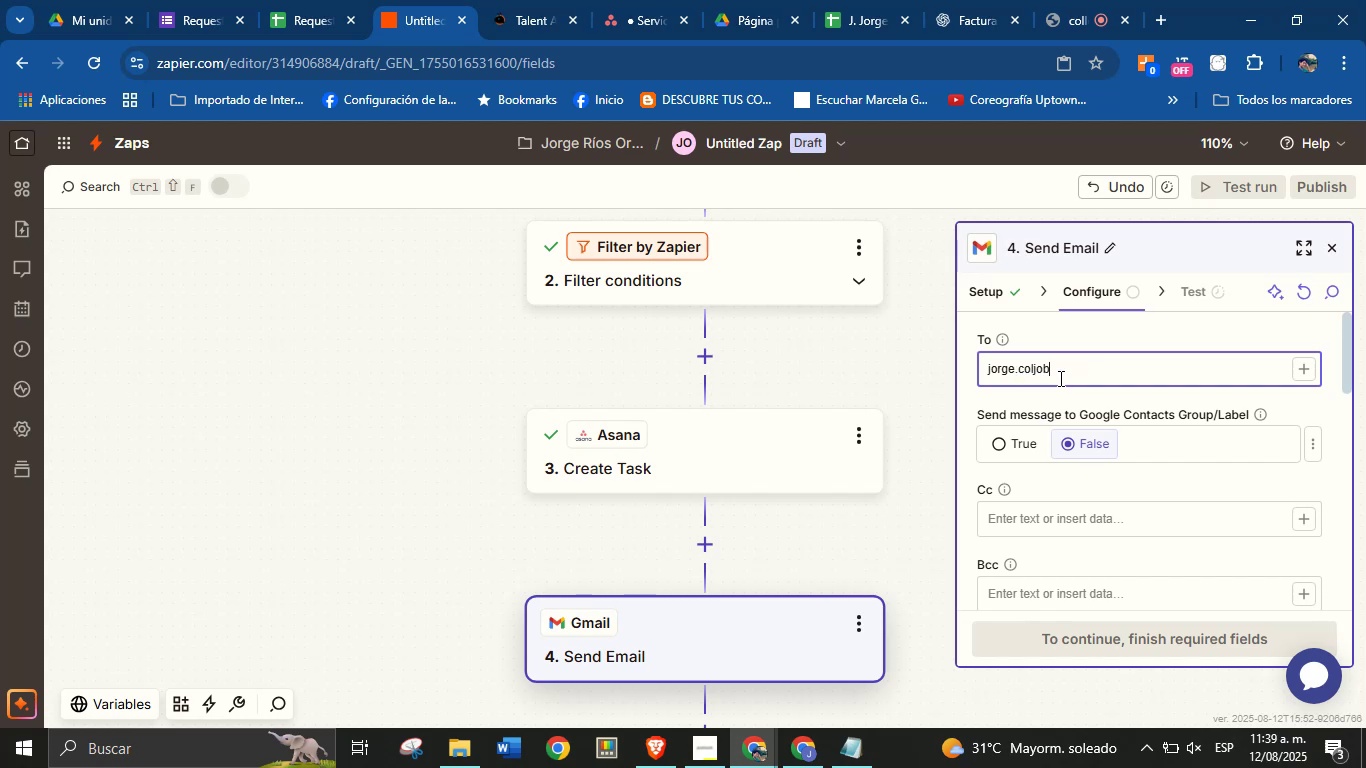 
key(Alt+Control+Q)
 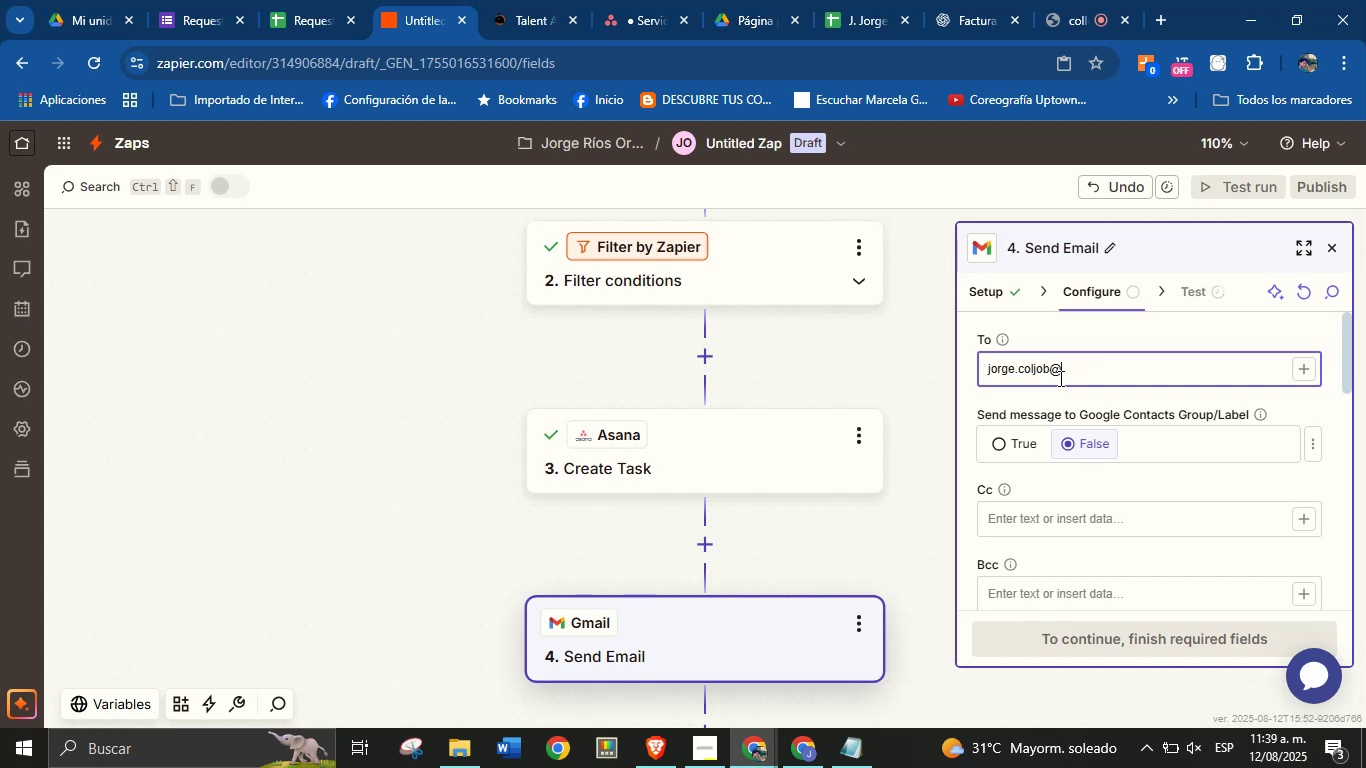 
type(gmail,)
key(Backspace)
type(.com)
 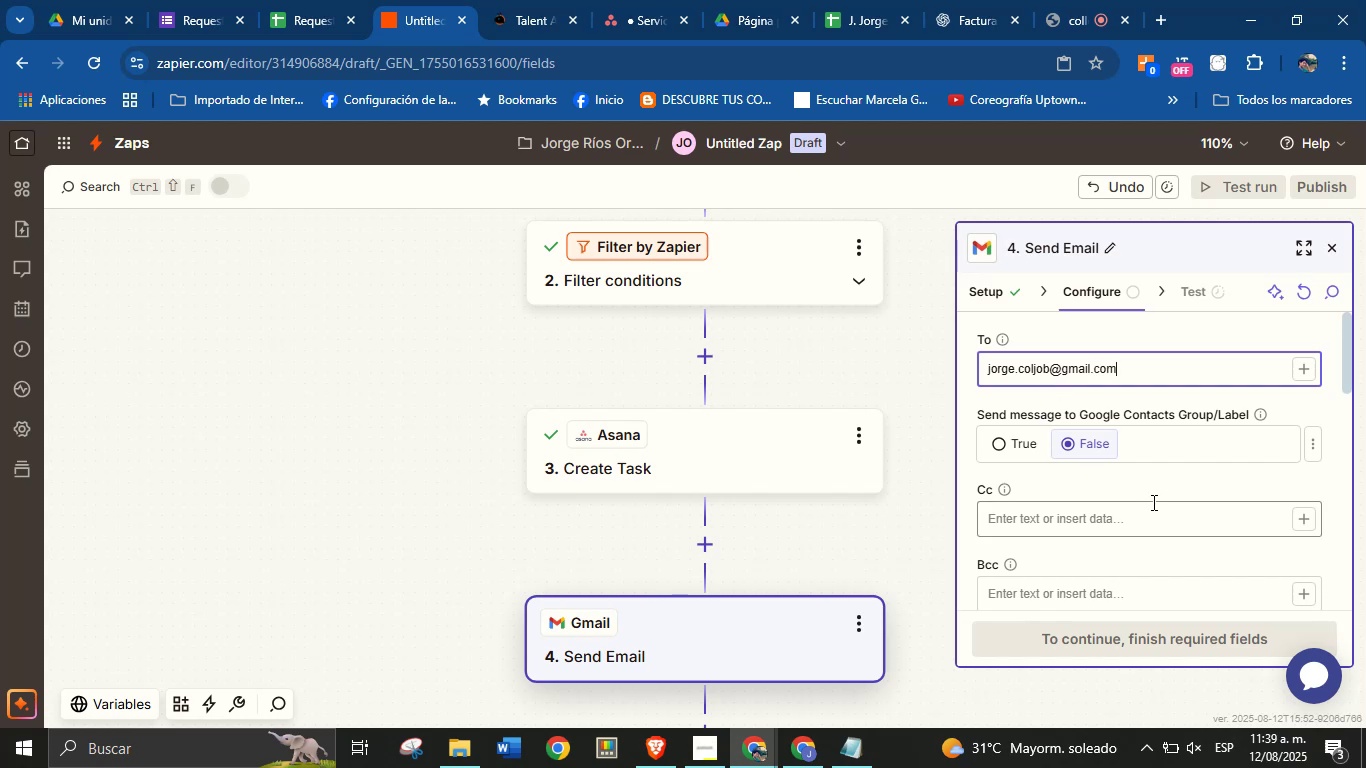 
left_click([1167, 481])
 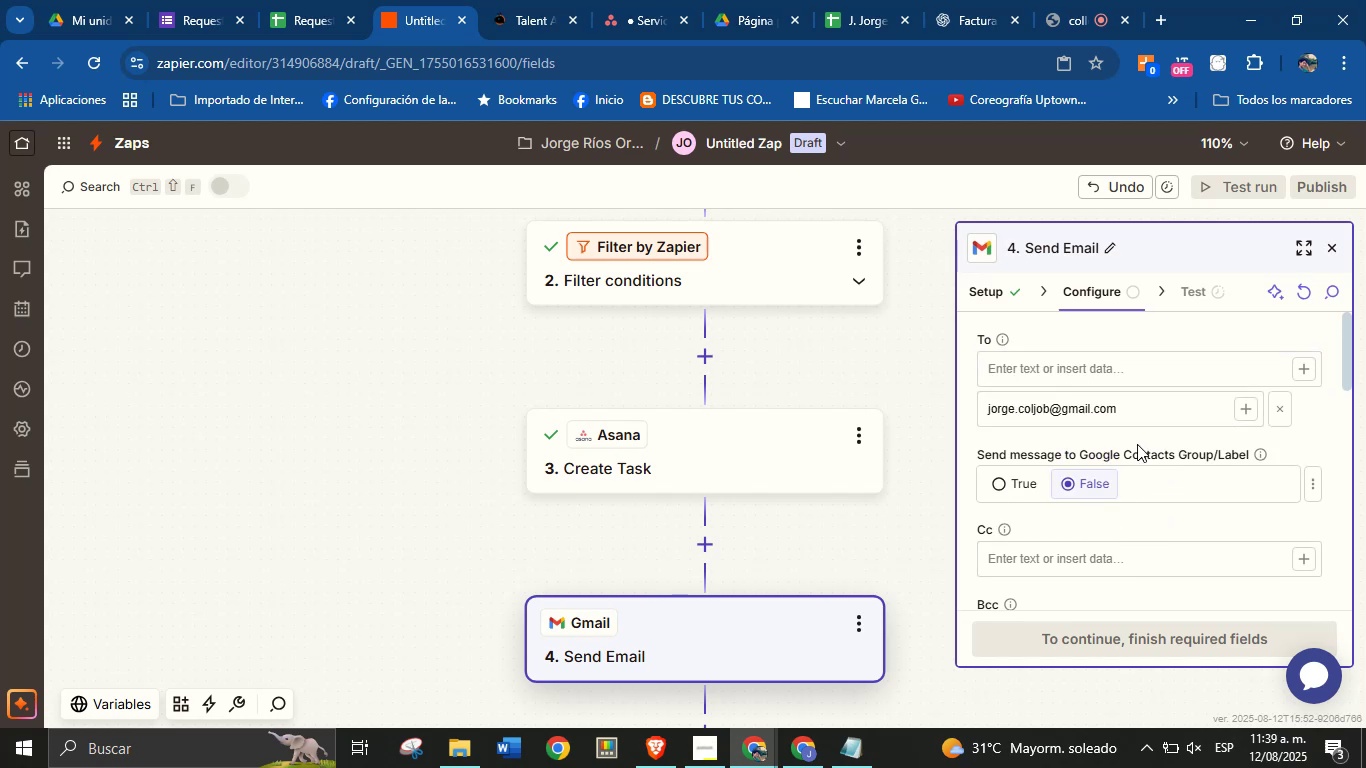 
scroll: coordinate [1117, 506], scroll_direction: down, amount: 3.0
 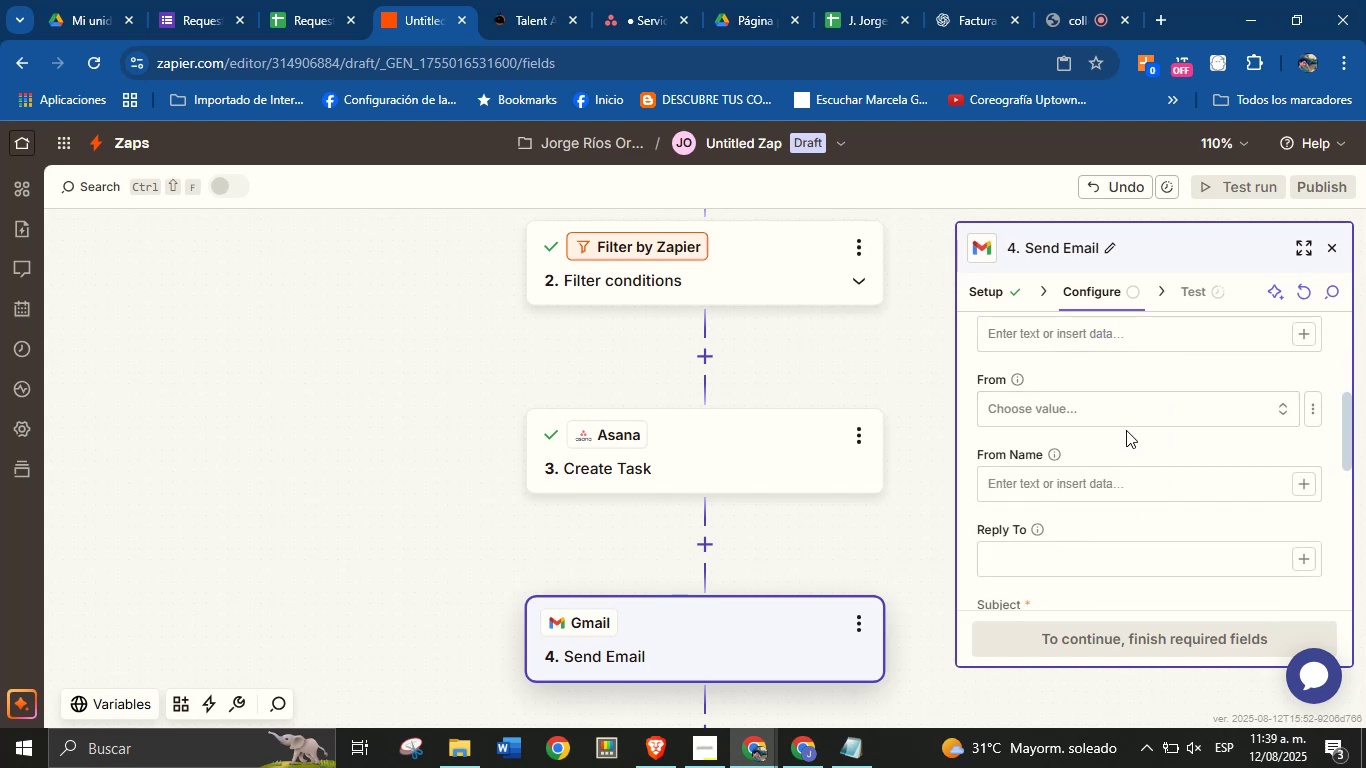 
left_click([1128, 417])
 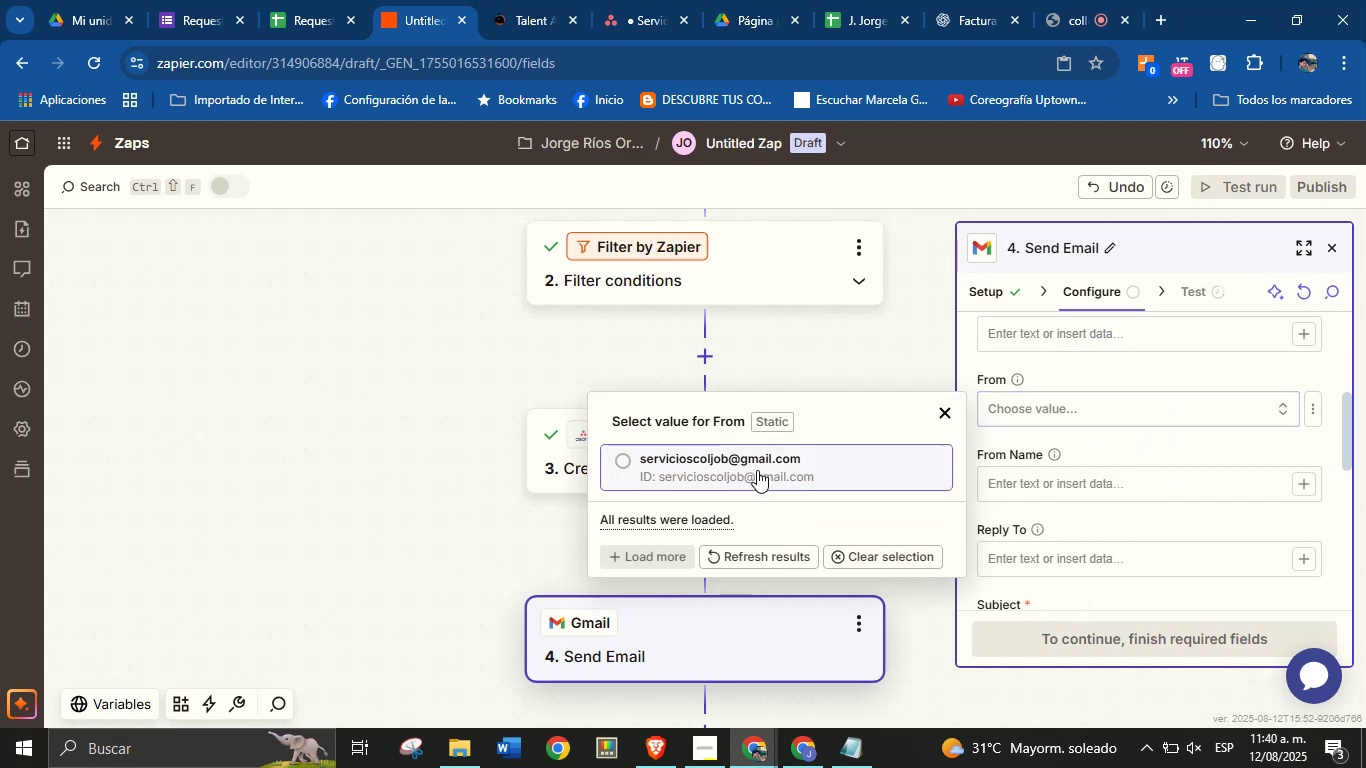 
left_click([757, 474])
 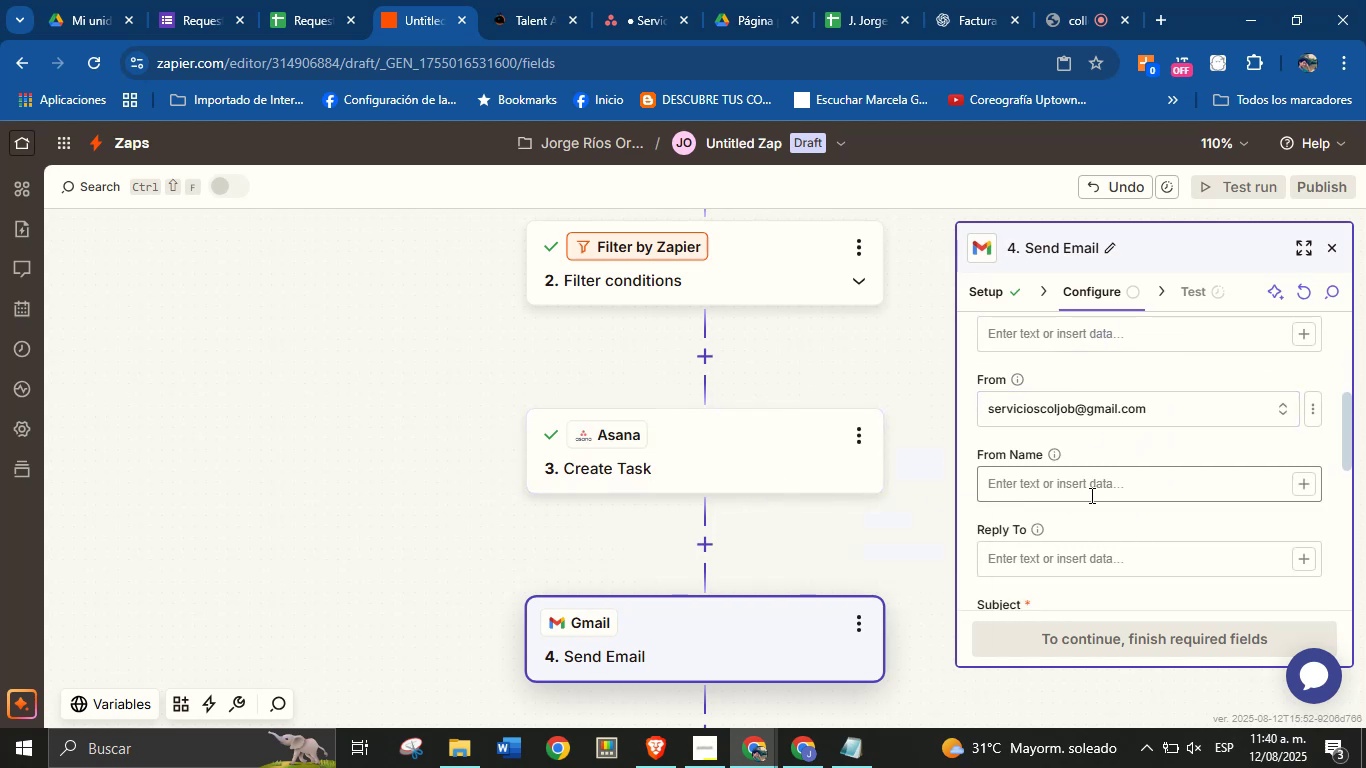 
left_click([1096, 492])
 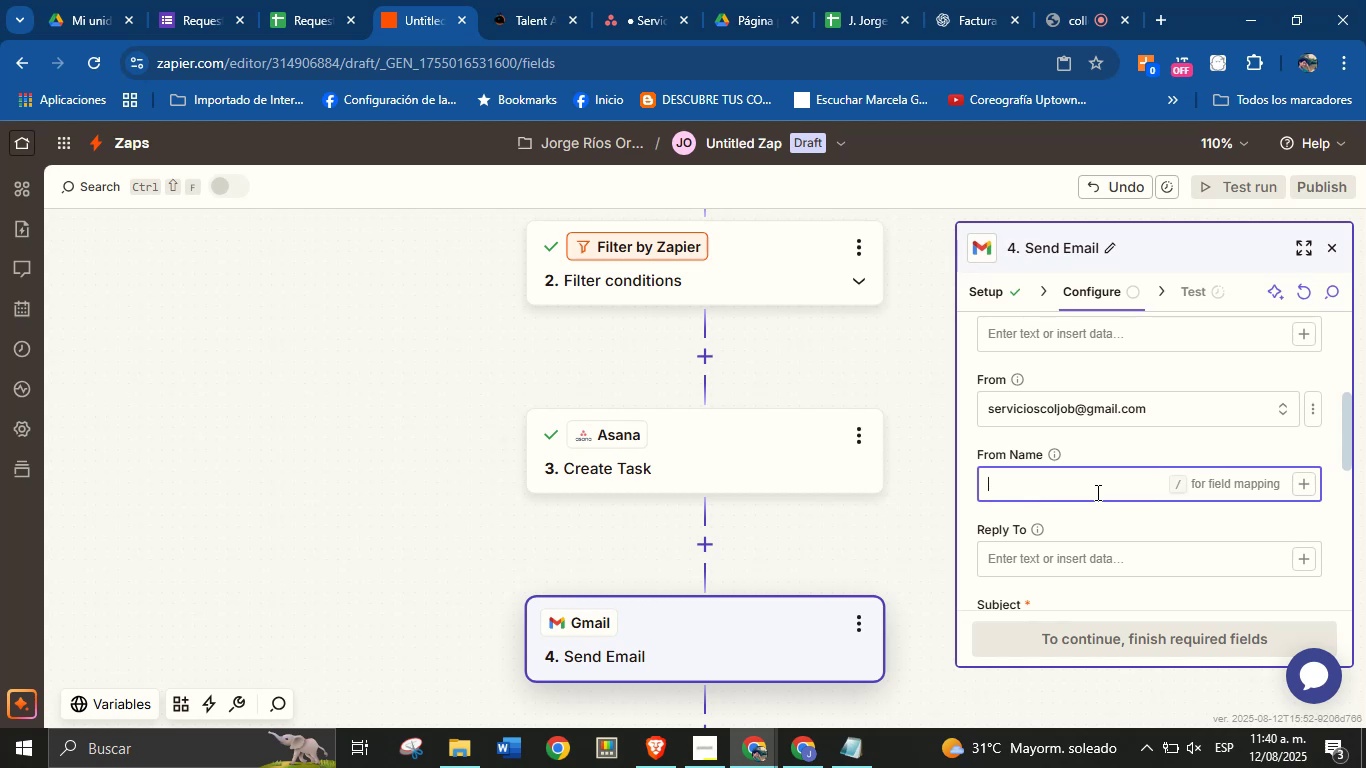 
type(Jorge from ColJob)
 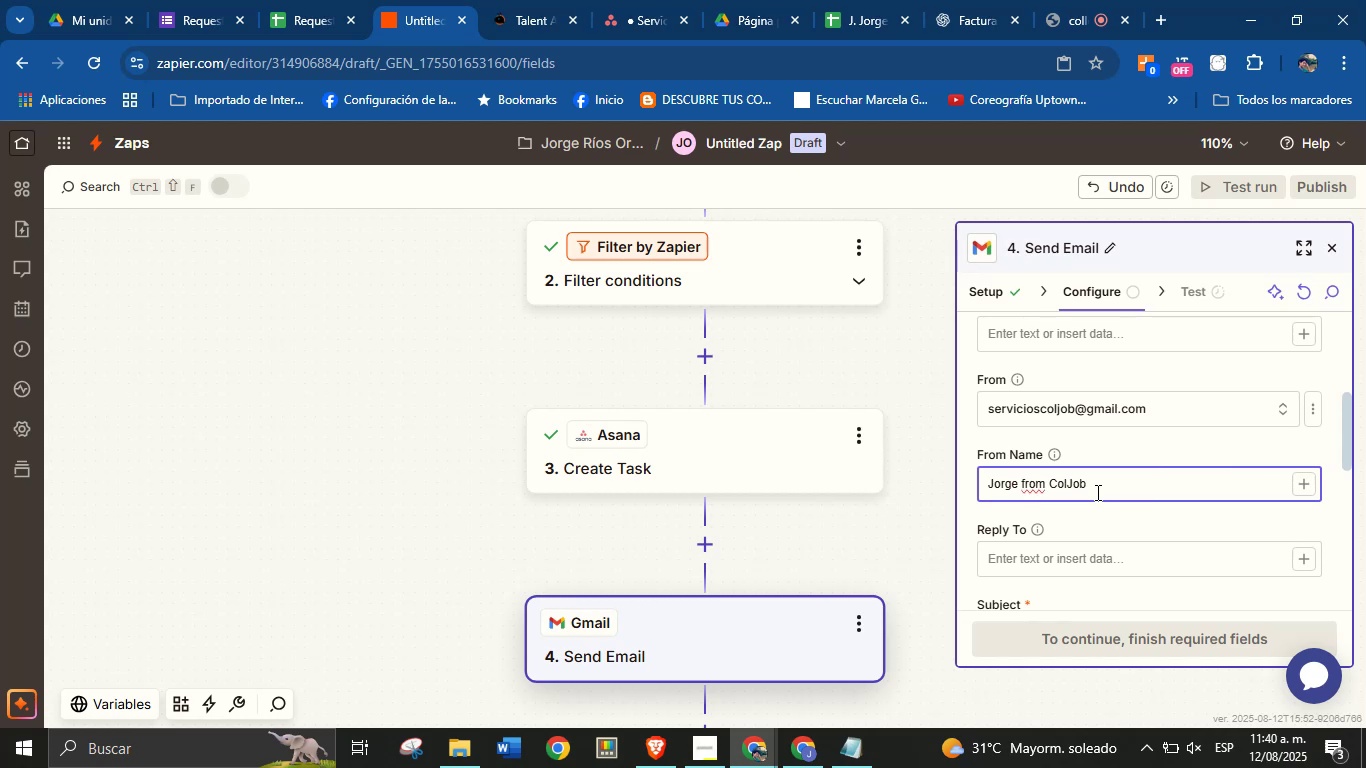 
scroll: coordinate [1098, 487], scroll_direction: down, amount: 1.0
 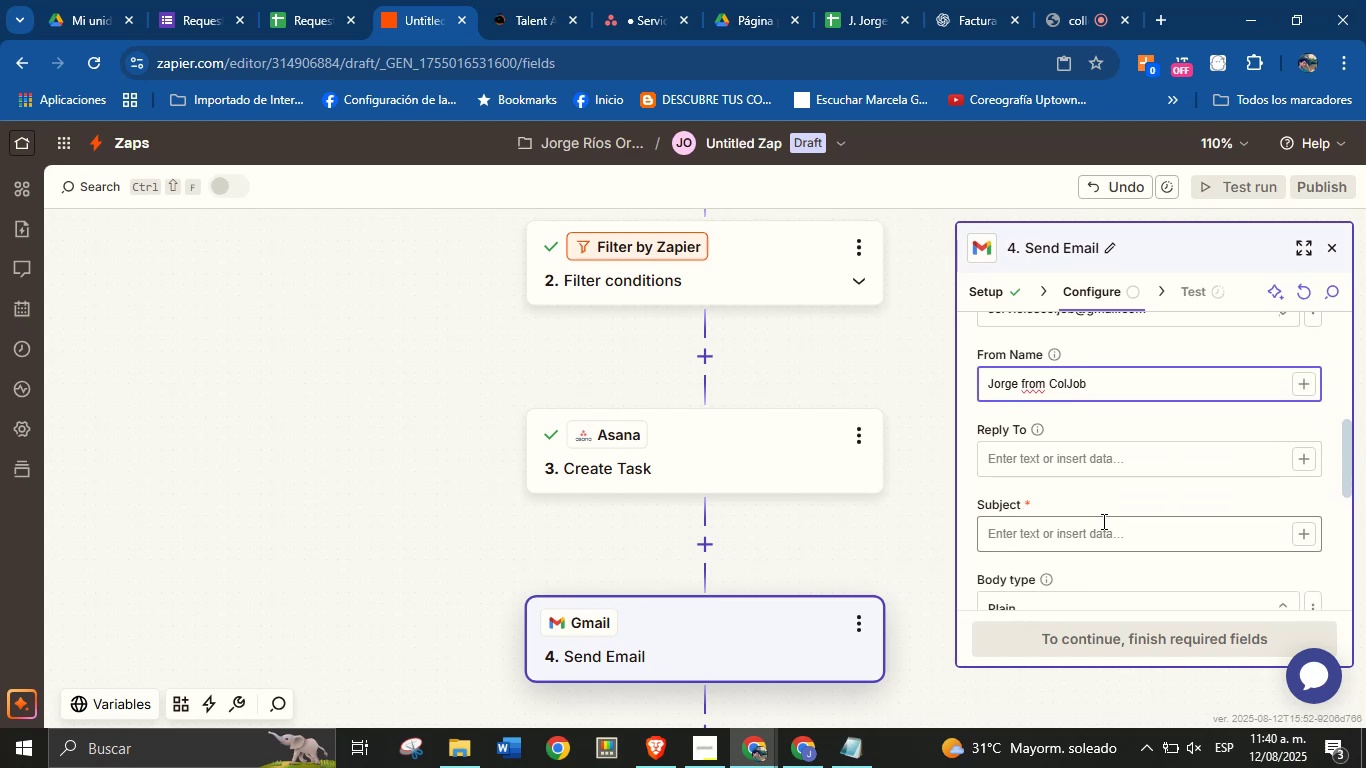 
left_click([1102, 522])
 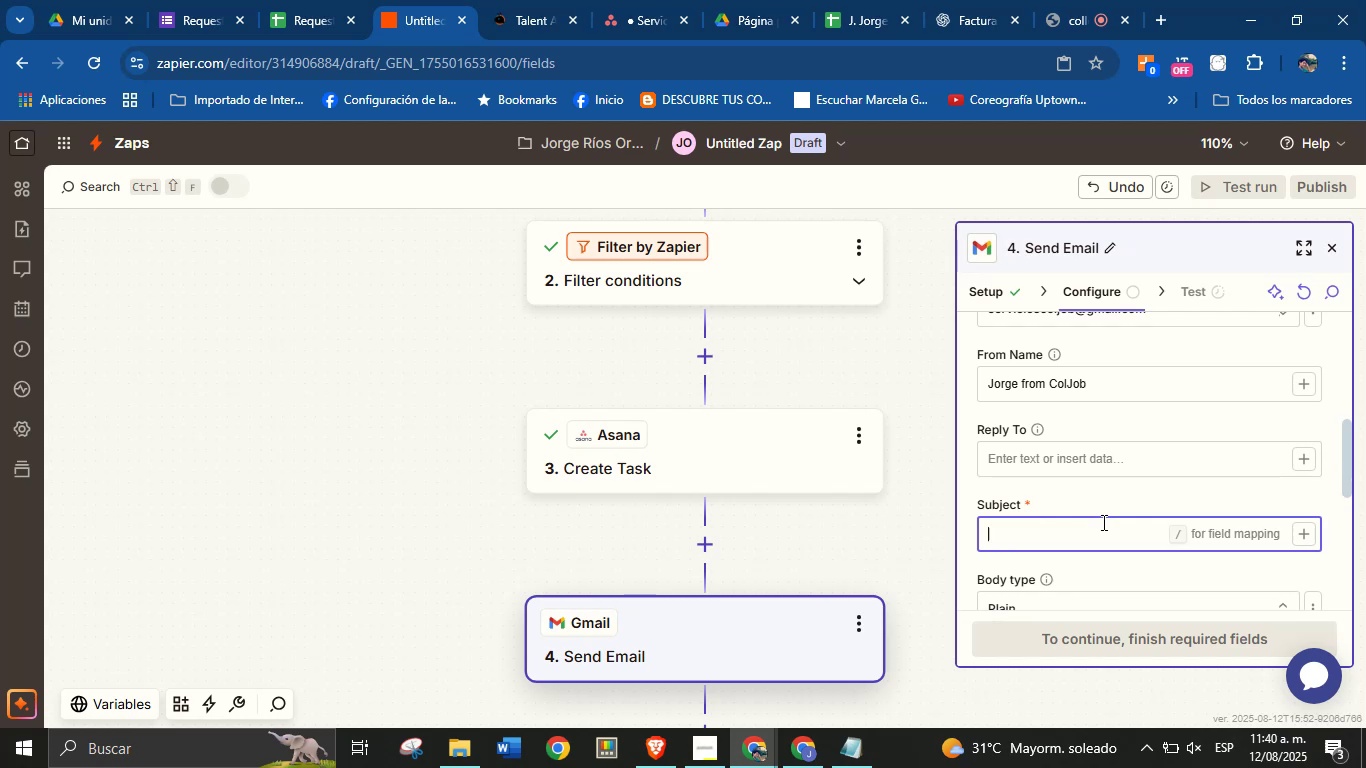 
type(New request, tyo)
key(Backspace)
type(pe> )
 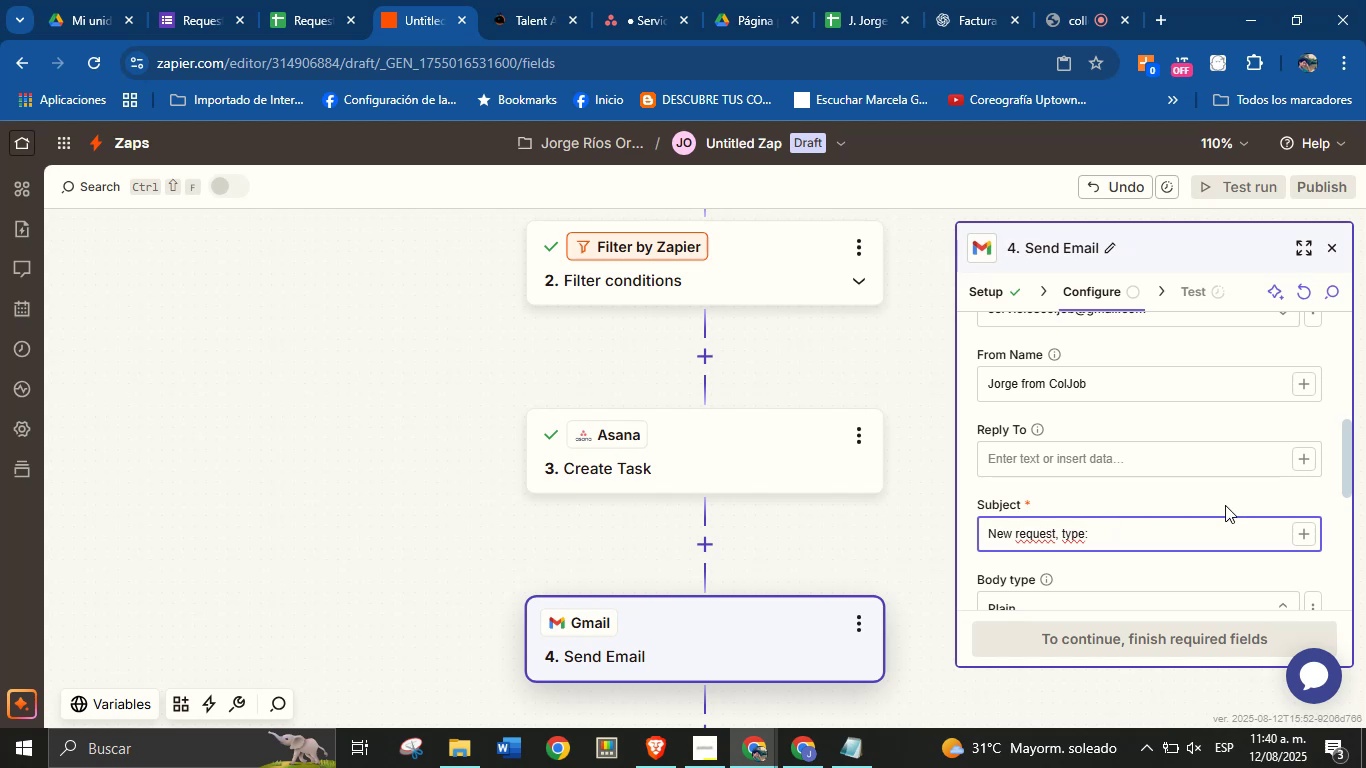 
left_click([1295, 539])
 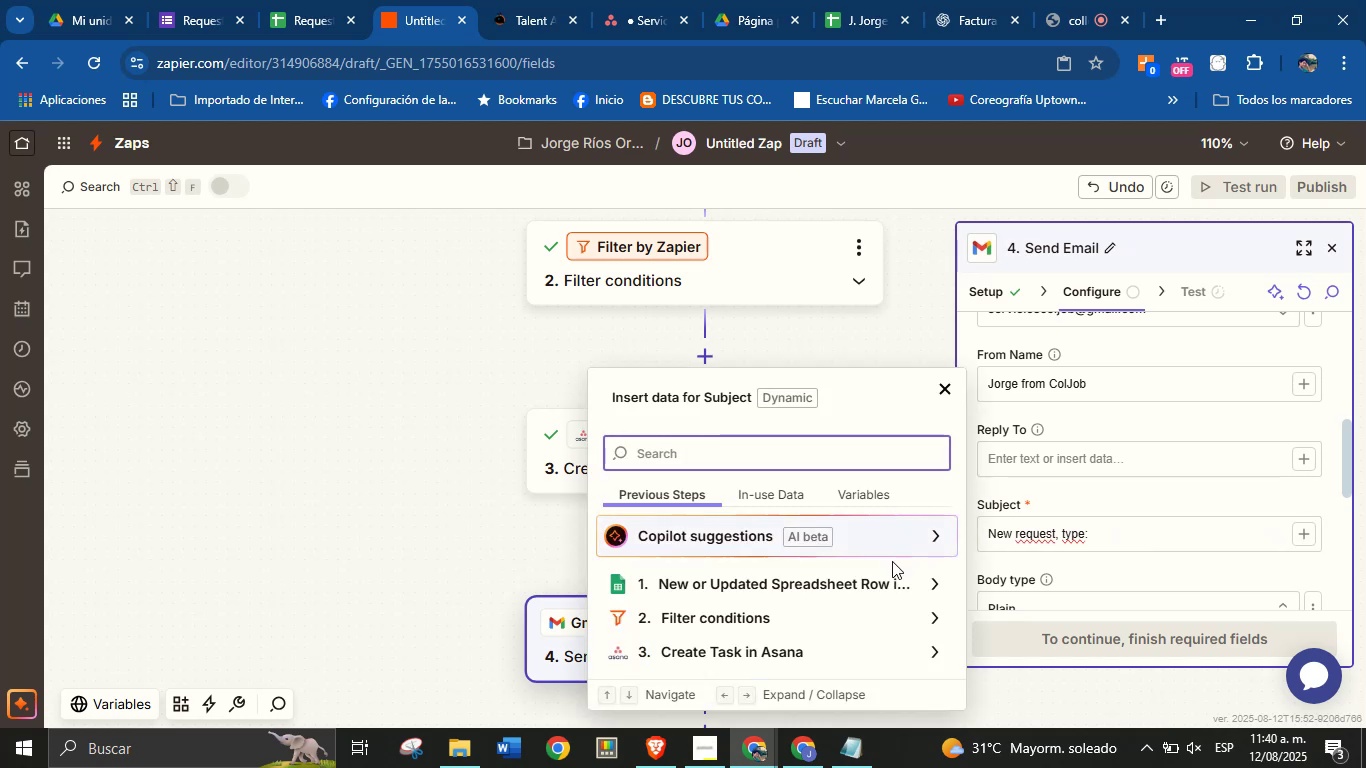 
left_click([883, 578])
 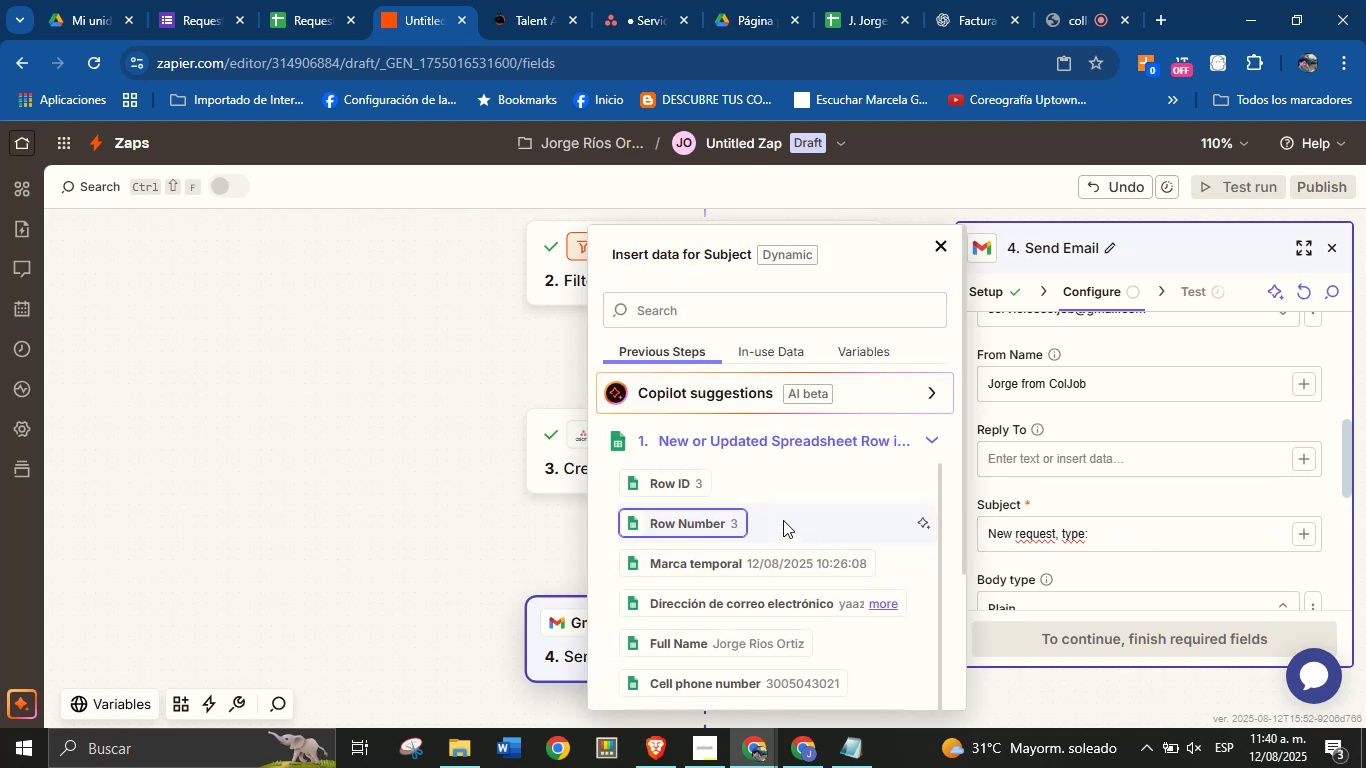 
scroll: coordinate [753, 544], scroll_direction: down, amount: 2.0
 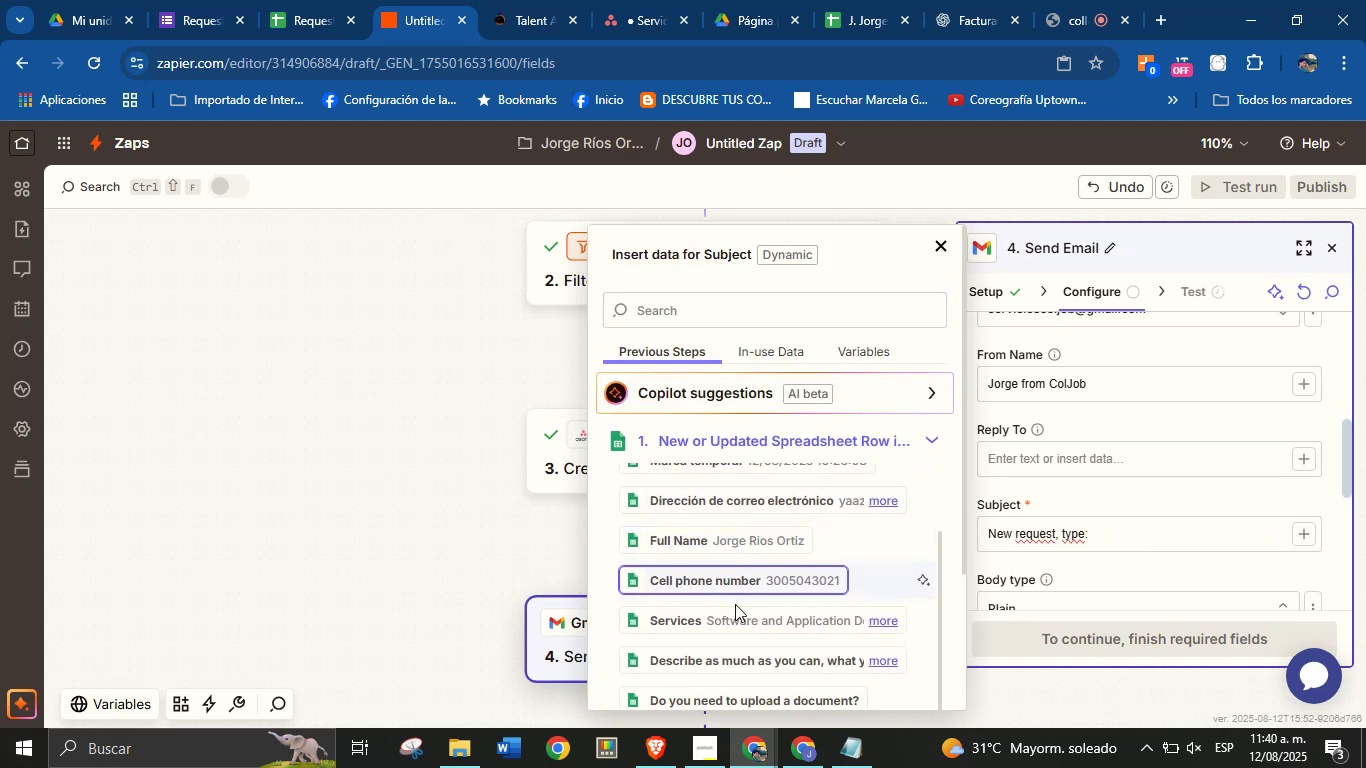 
left_click([733, 616])
 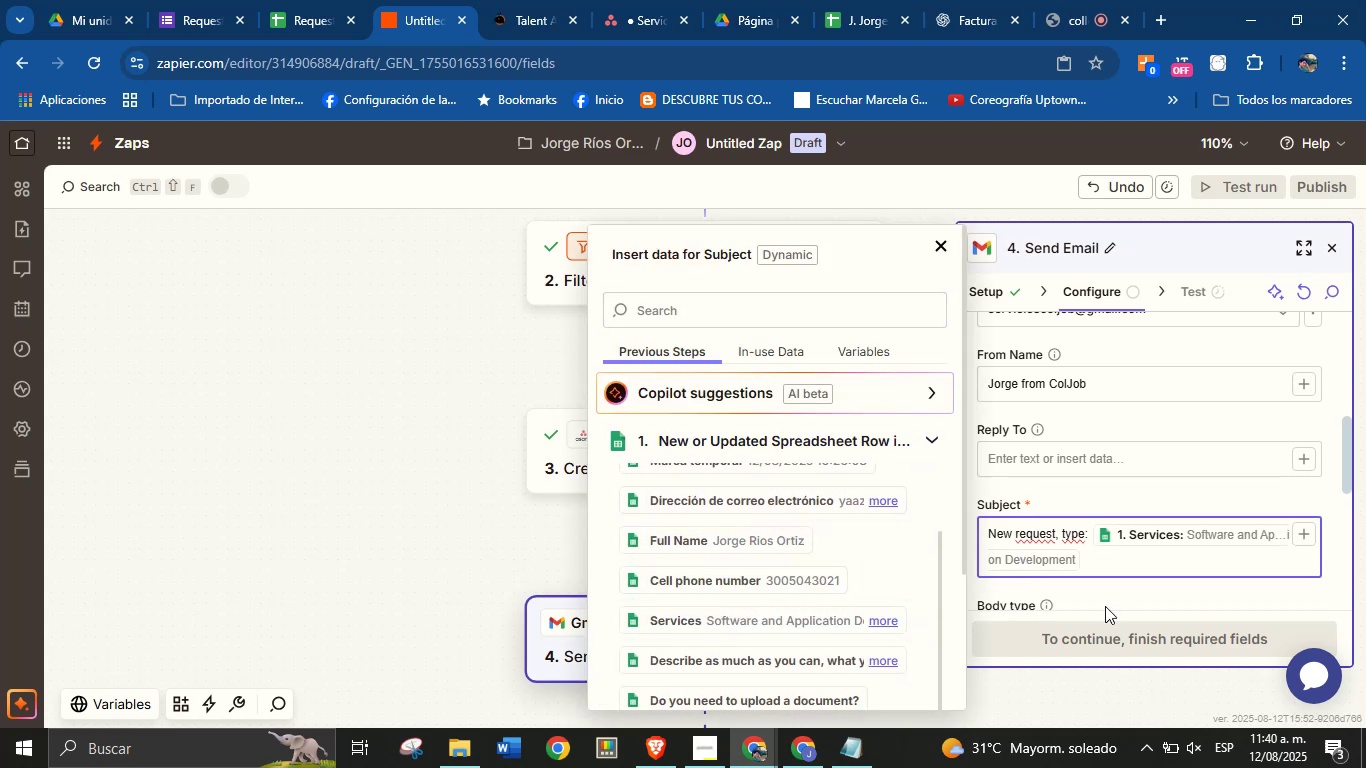 
left_click([1112, 589])
 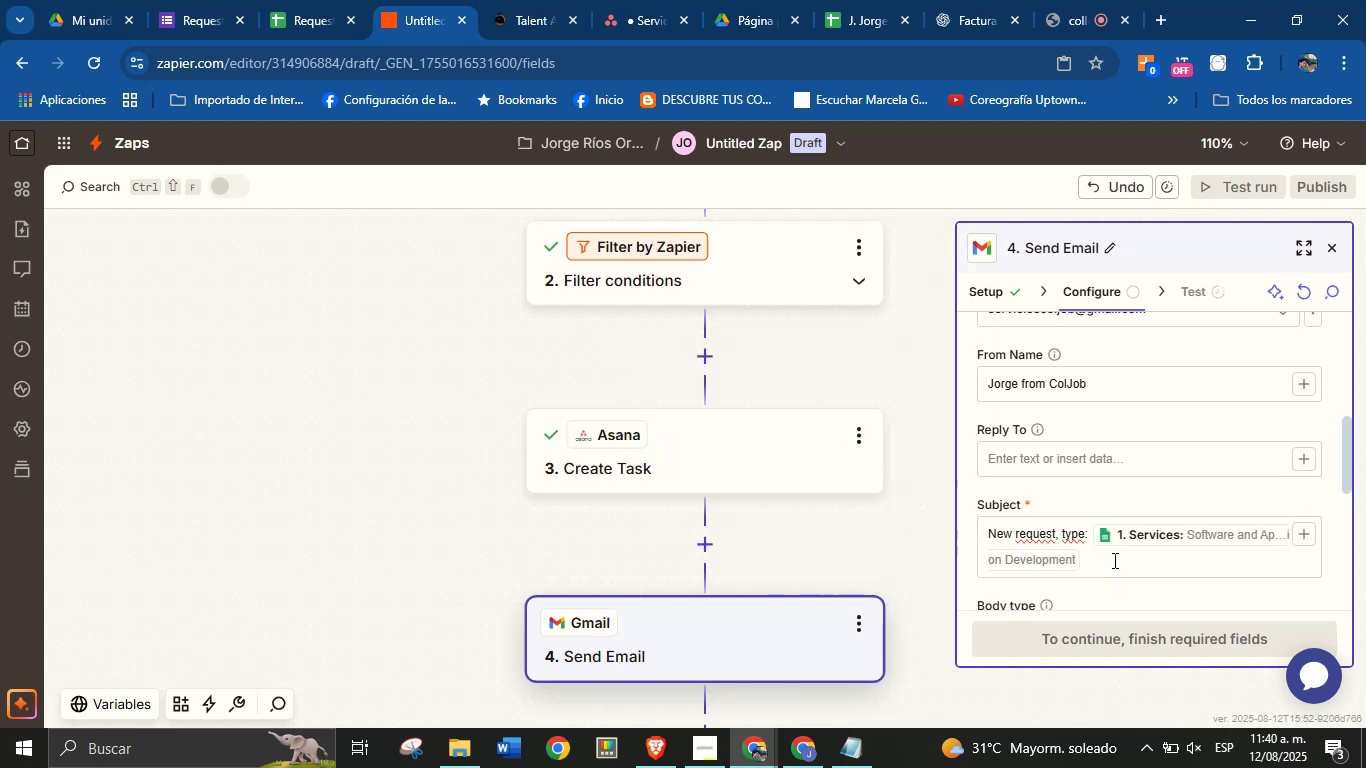 
scroll: coordinate [1098, 537], scroll_direction: down, amount: 2.0
 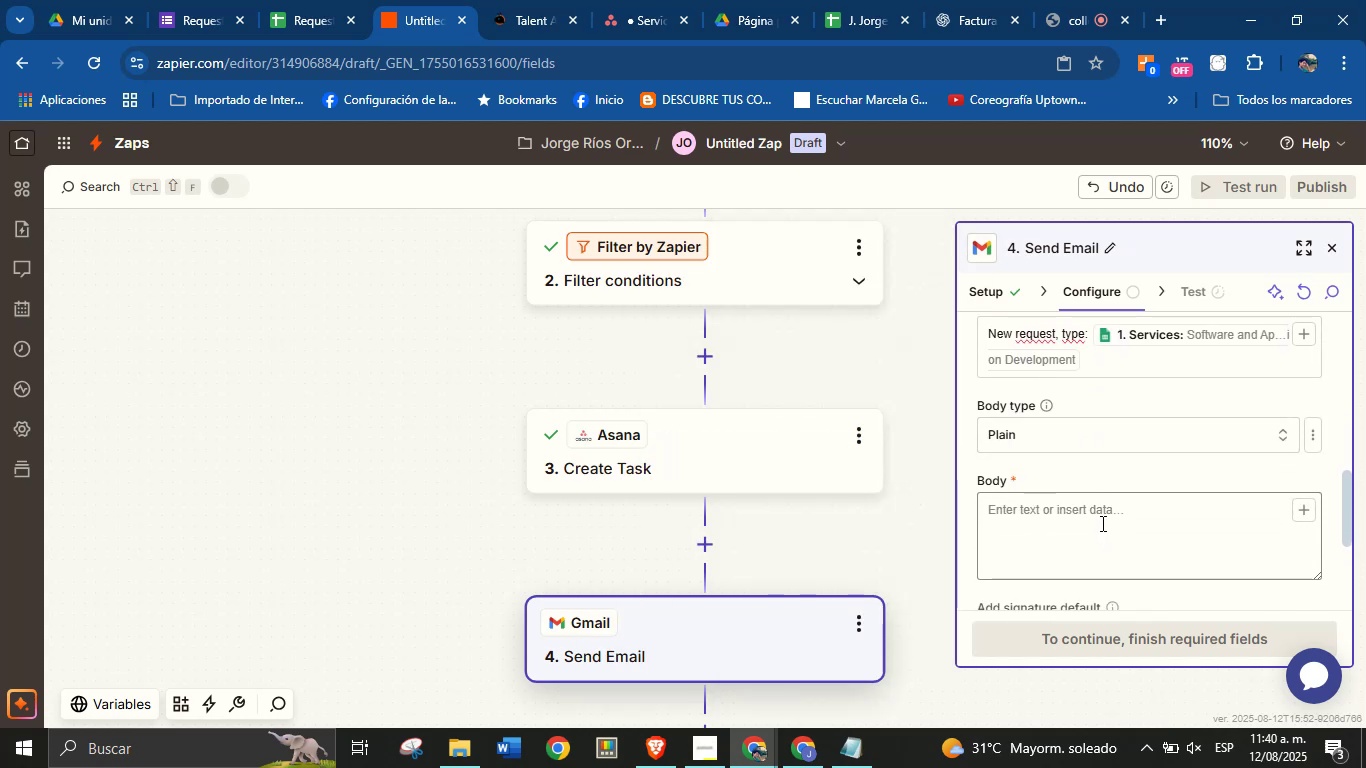 
left_click([1103, 519])
 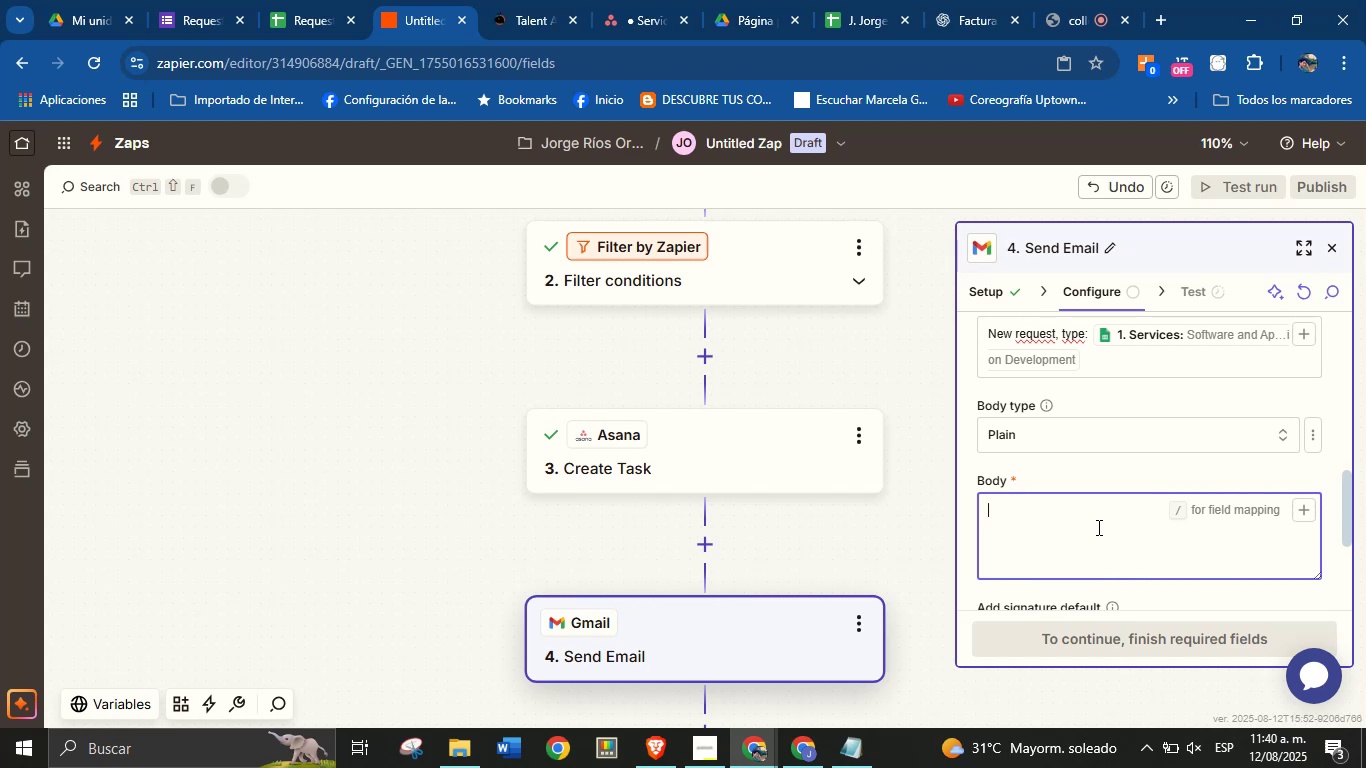 
left_click([853, 743])
 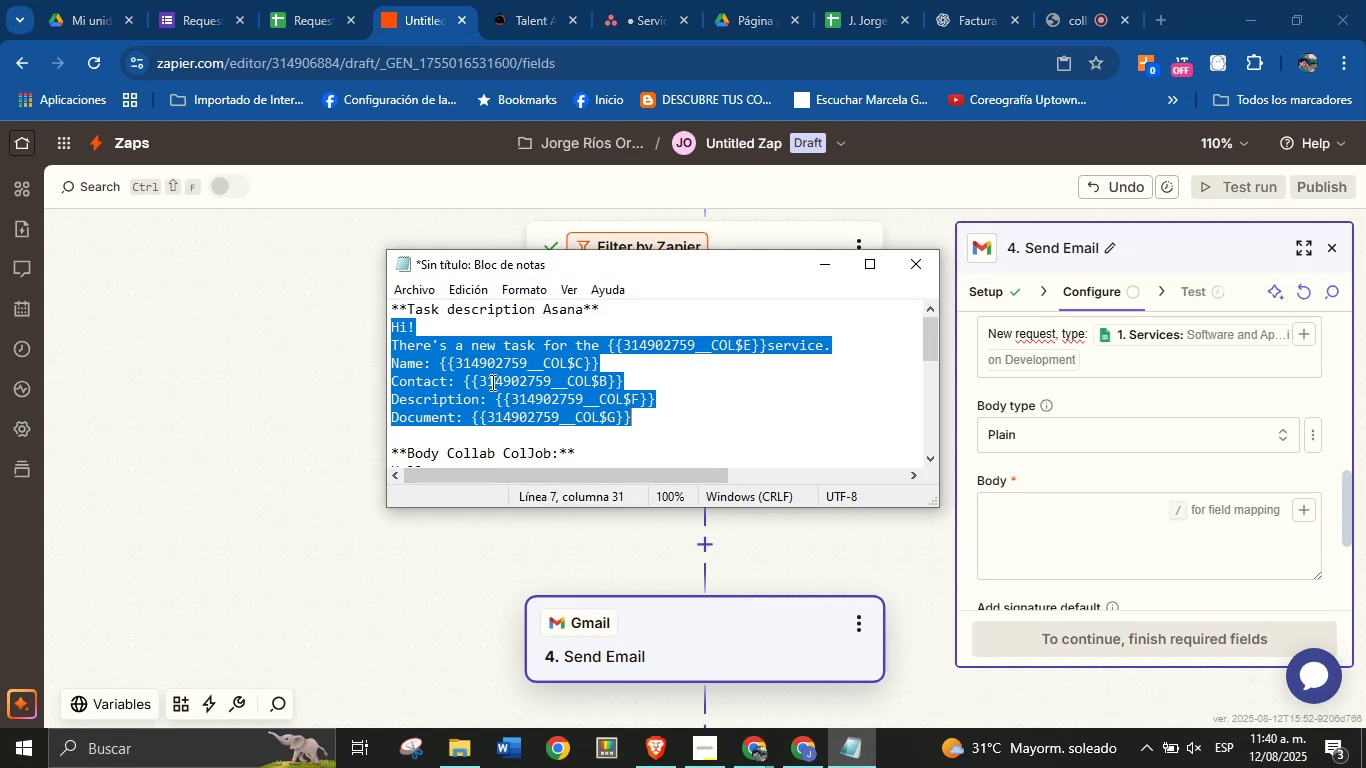 
scroll: coordinate [457, 403], scroll_direction: down, amount: 2.0
 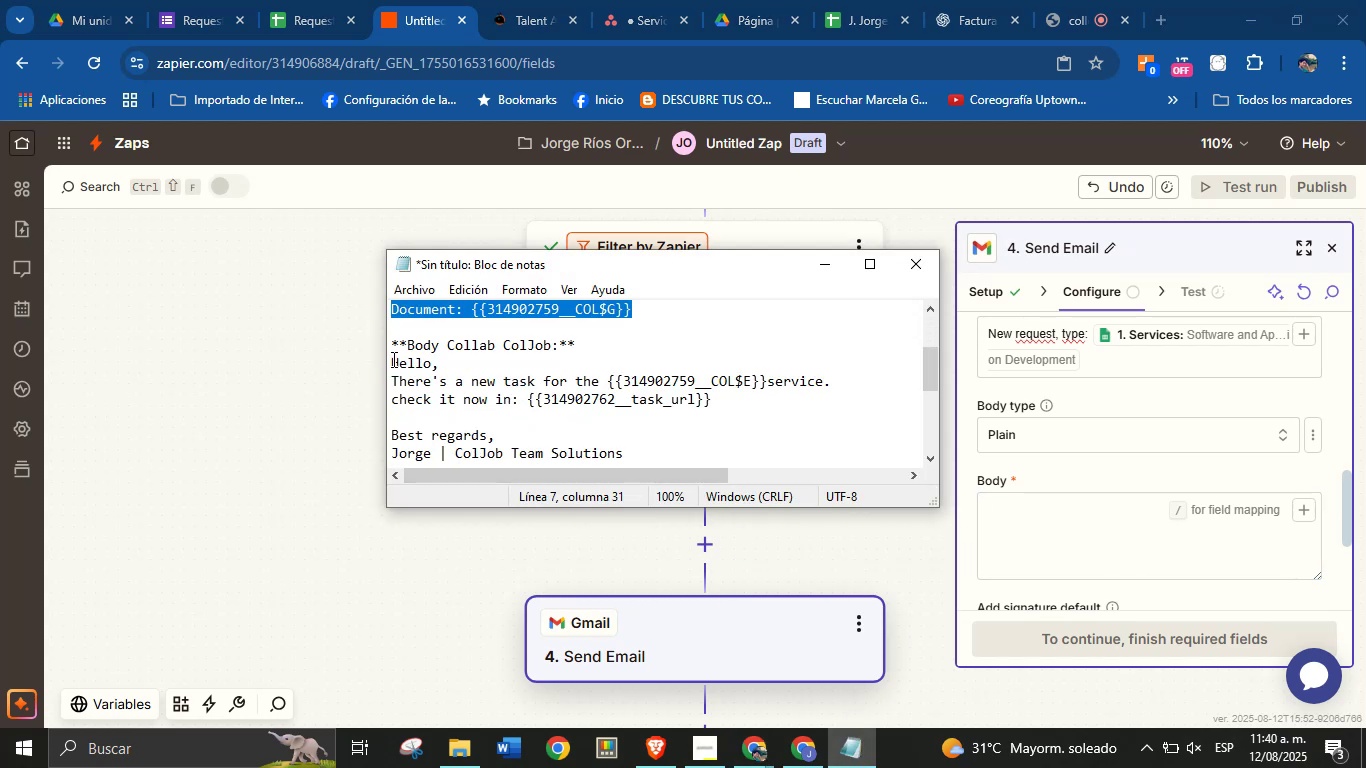 
left_click_drag(start_coordinate=[392, 359], to_coordinate=[623, 400])
 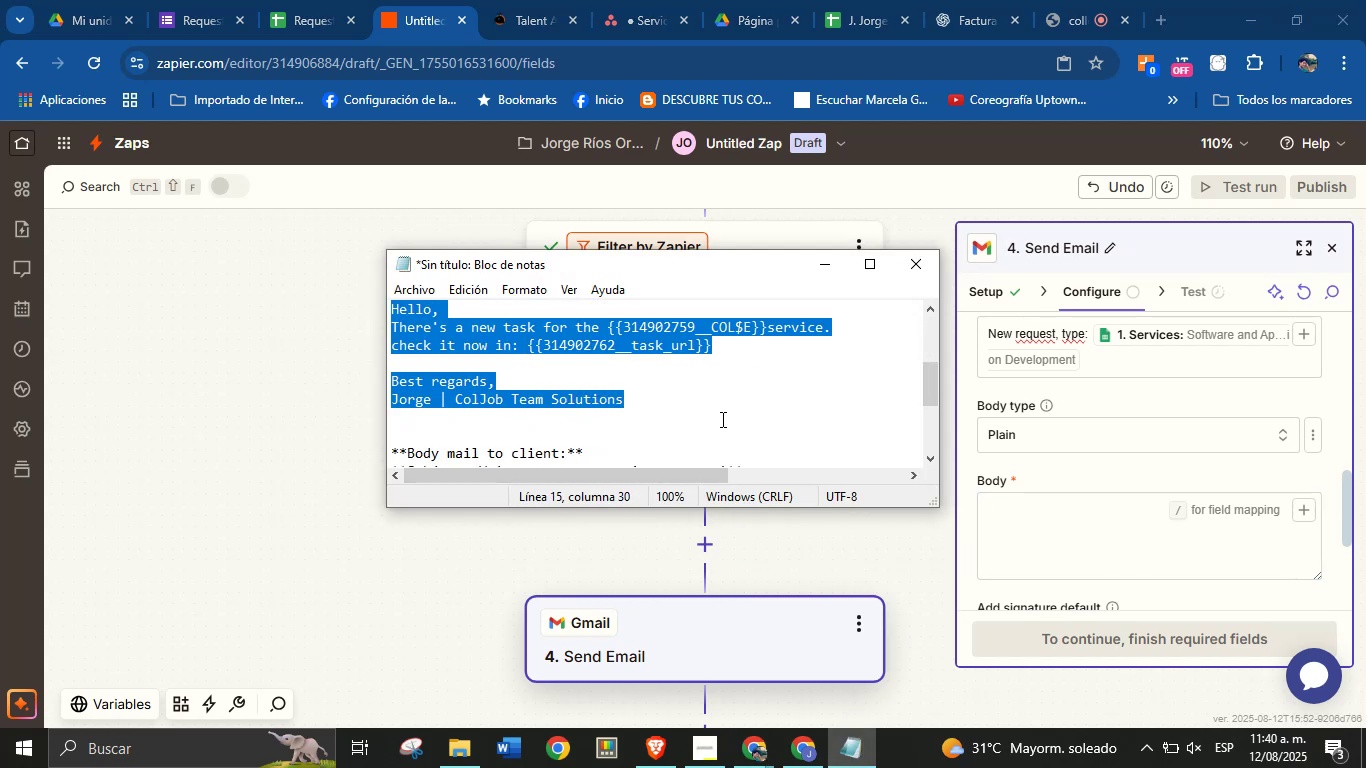 
scroll: coordinate [530, 392], scroll_direction: down, amount: 1.0
 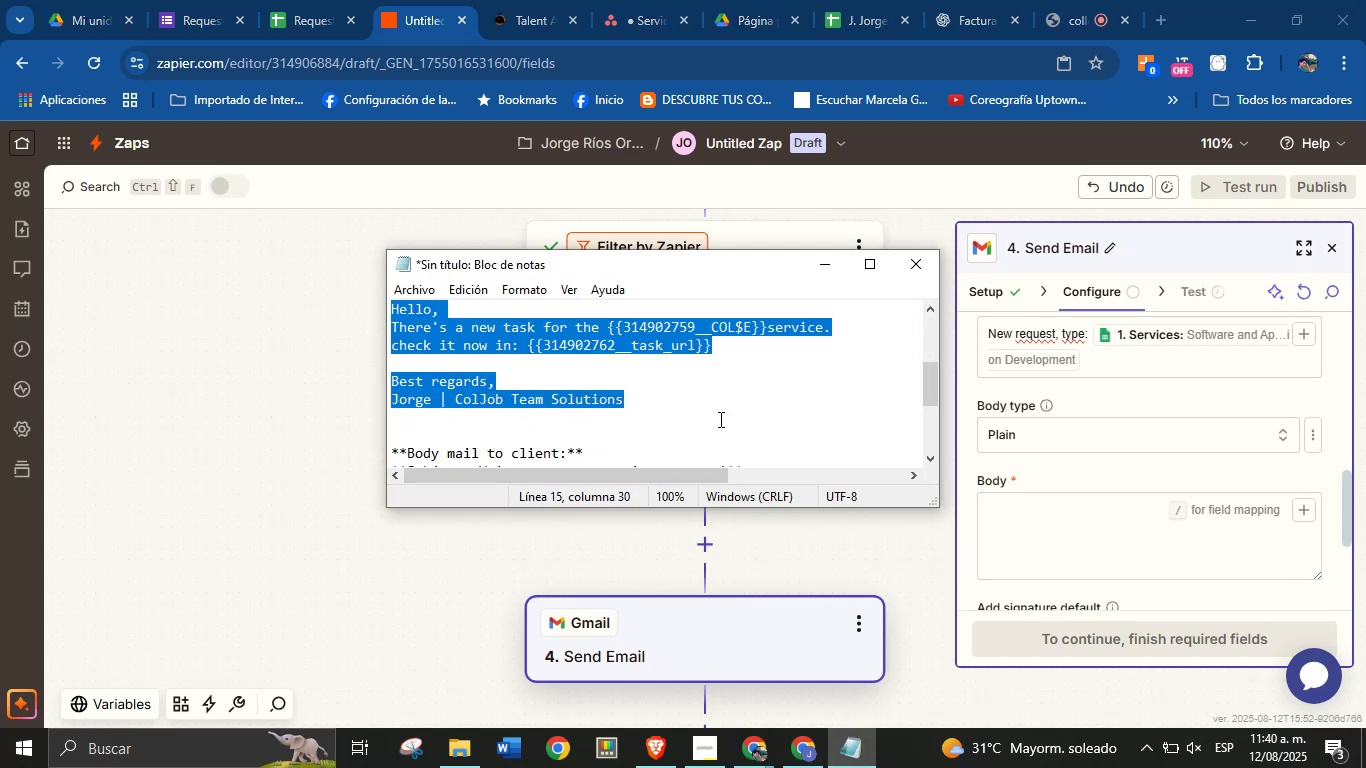 
key(Control+C)
 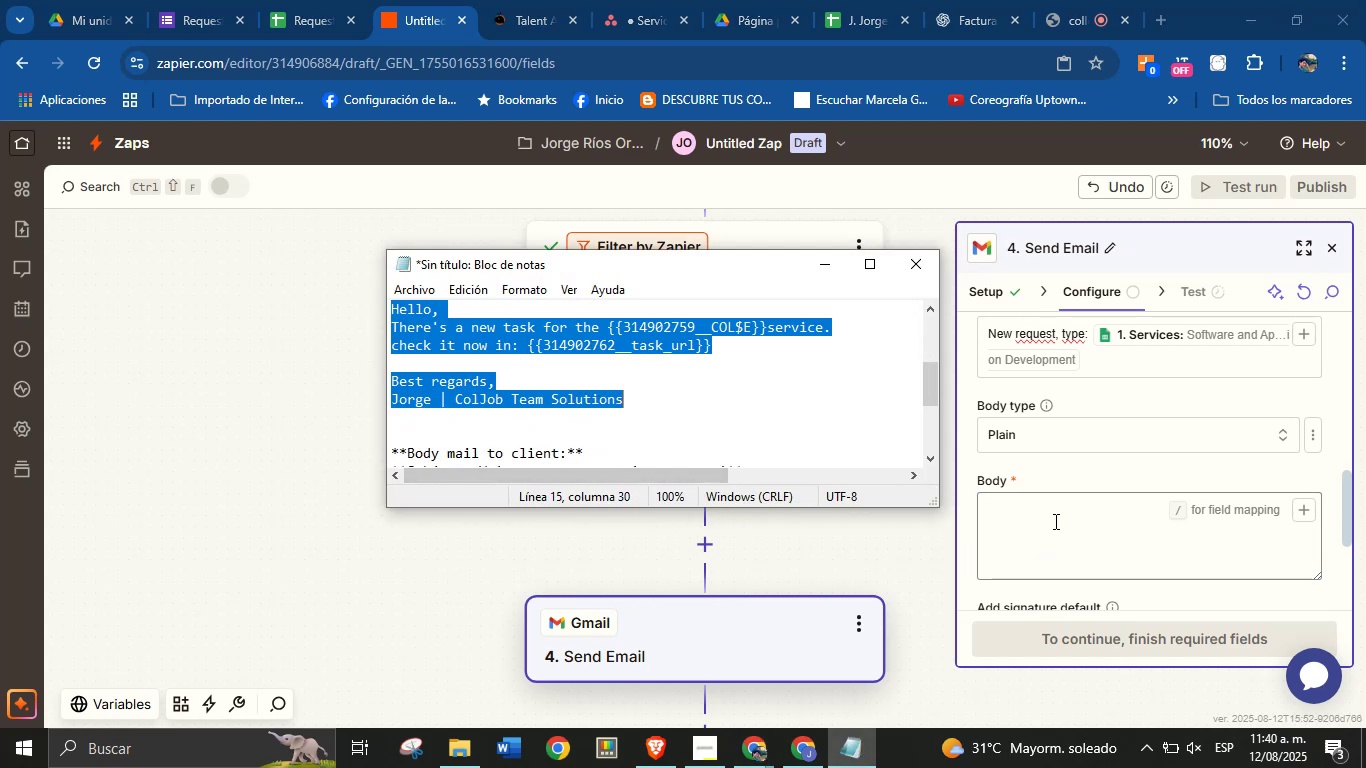 
key(Control+V)
 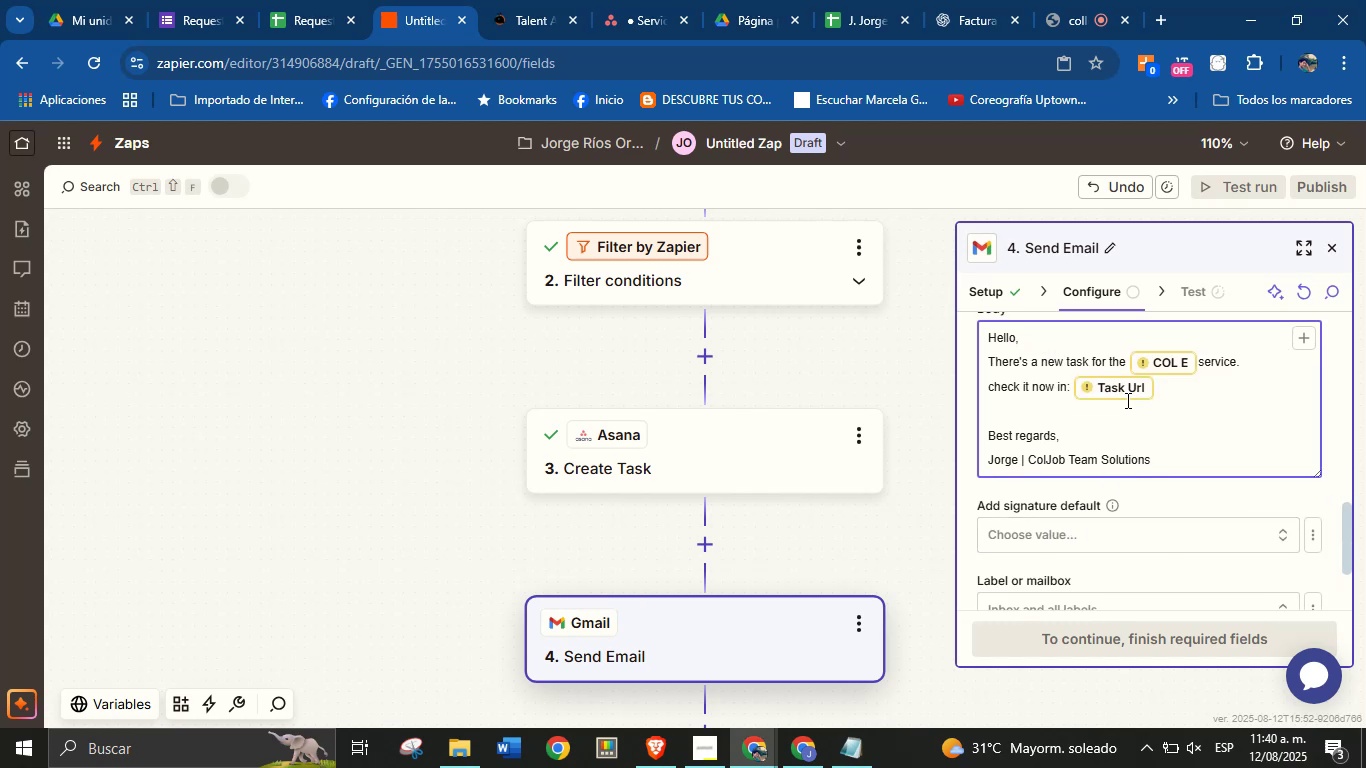 
left_click([1126, 392])
 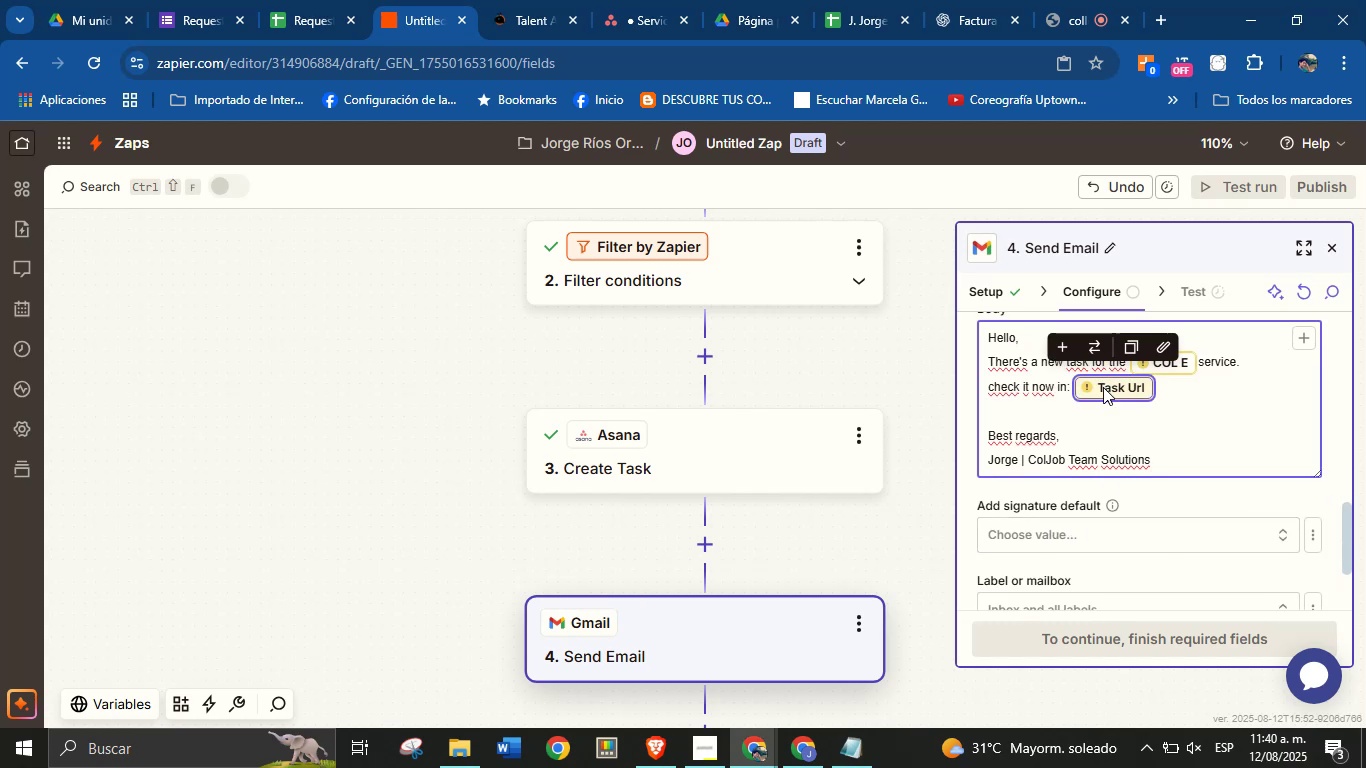 
double_click([1111, 386])
 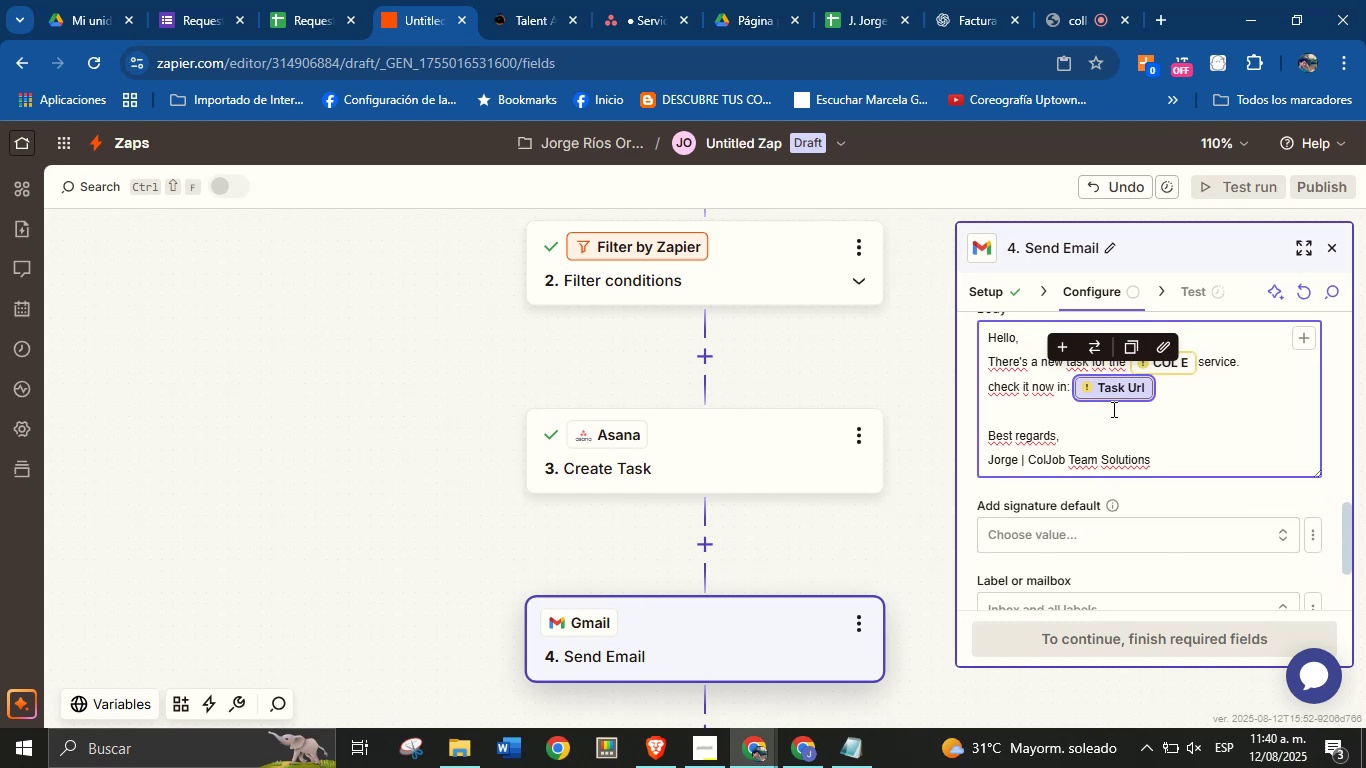 
left_click([1122, 411])
 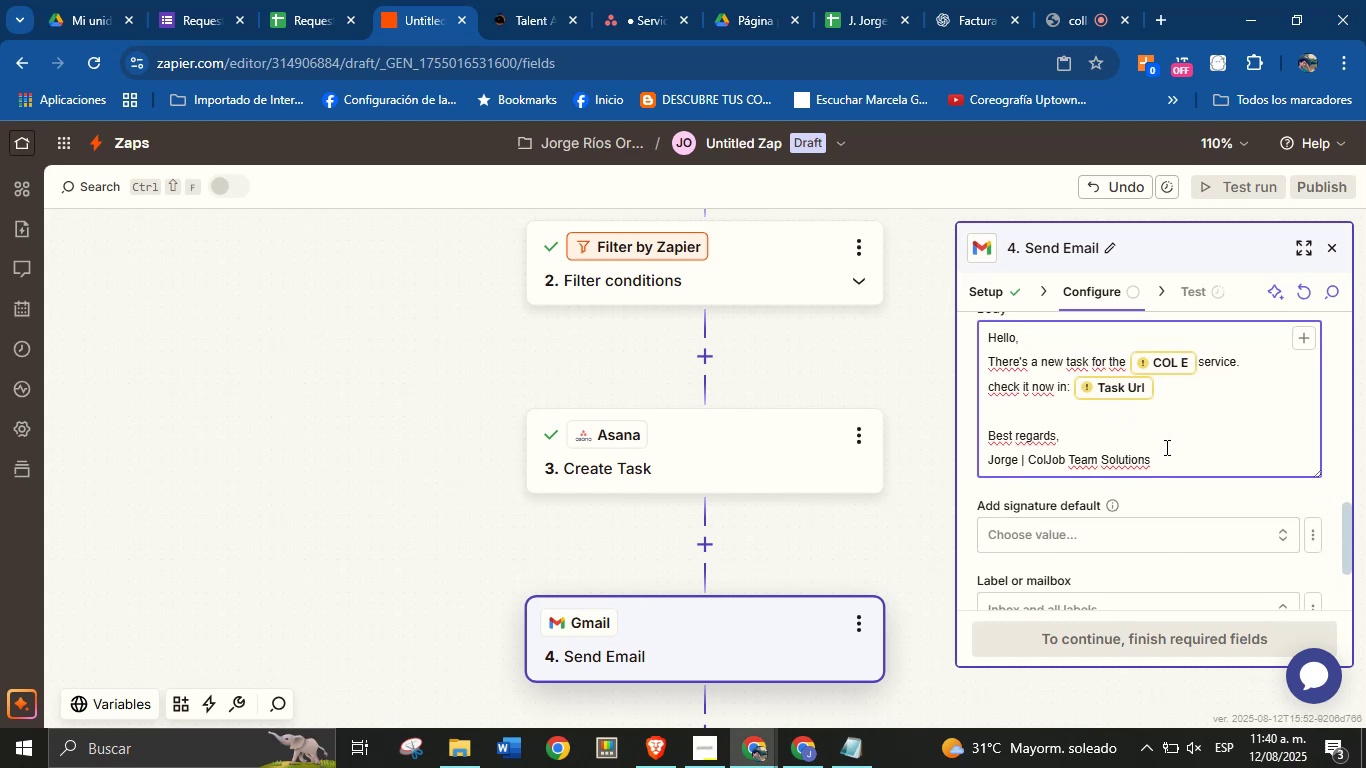 
scroll: coordinate [1165, 448], scroll_direction: up, amount: 1.0
 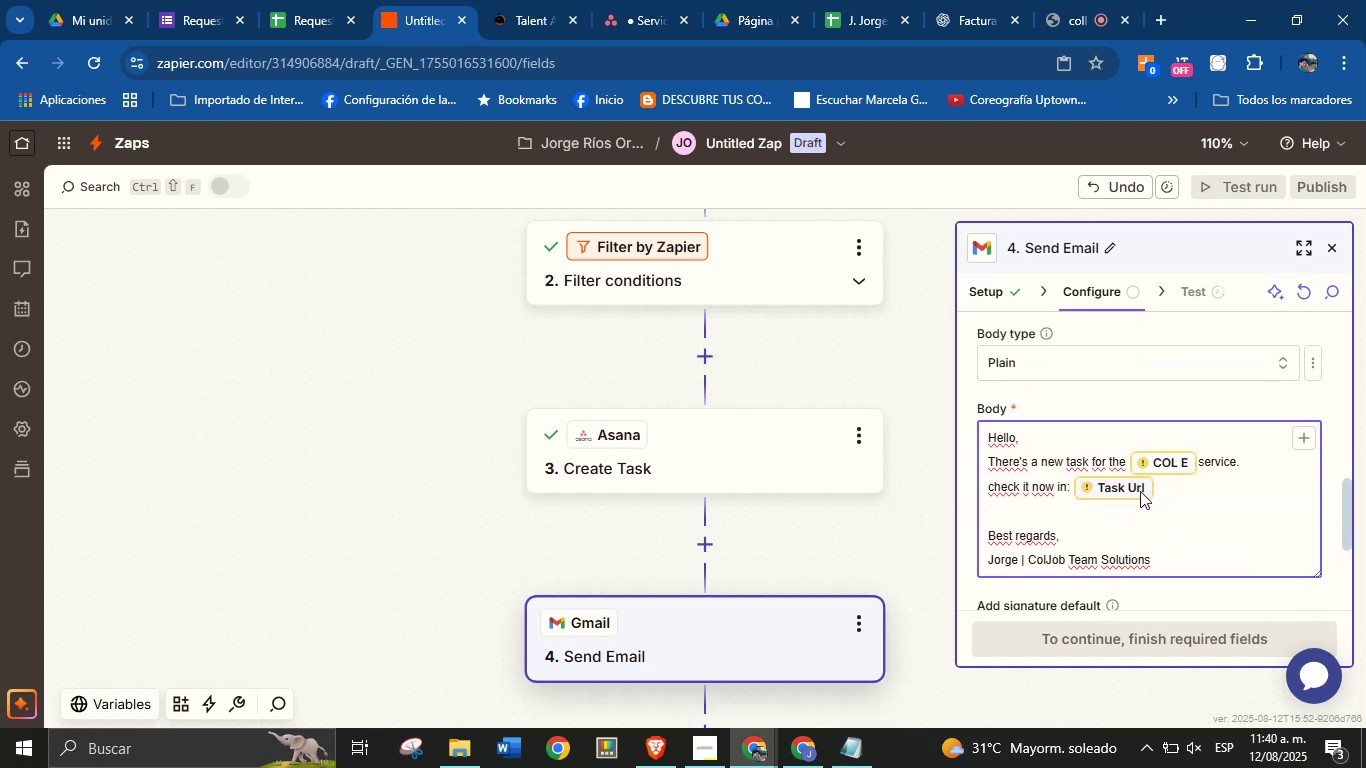 
left_click([1134, 489])
 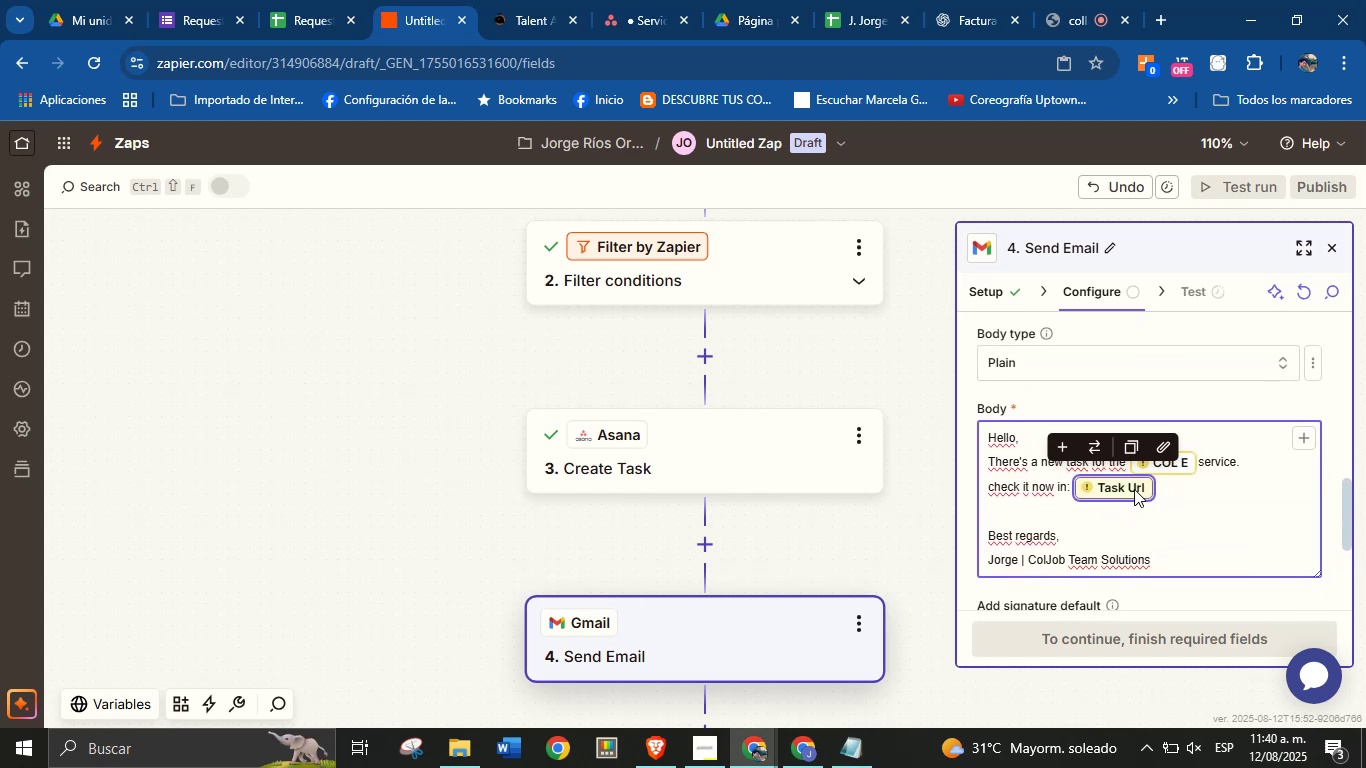 
key(Backspace)
 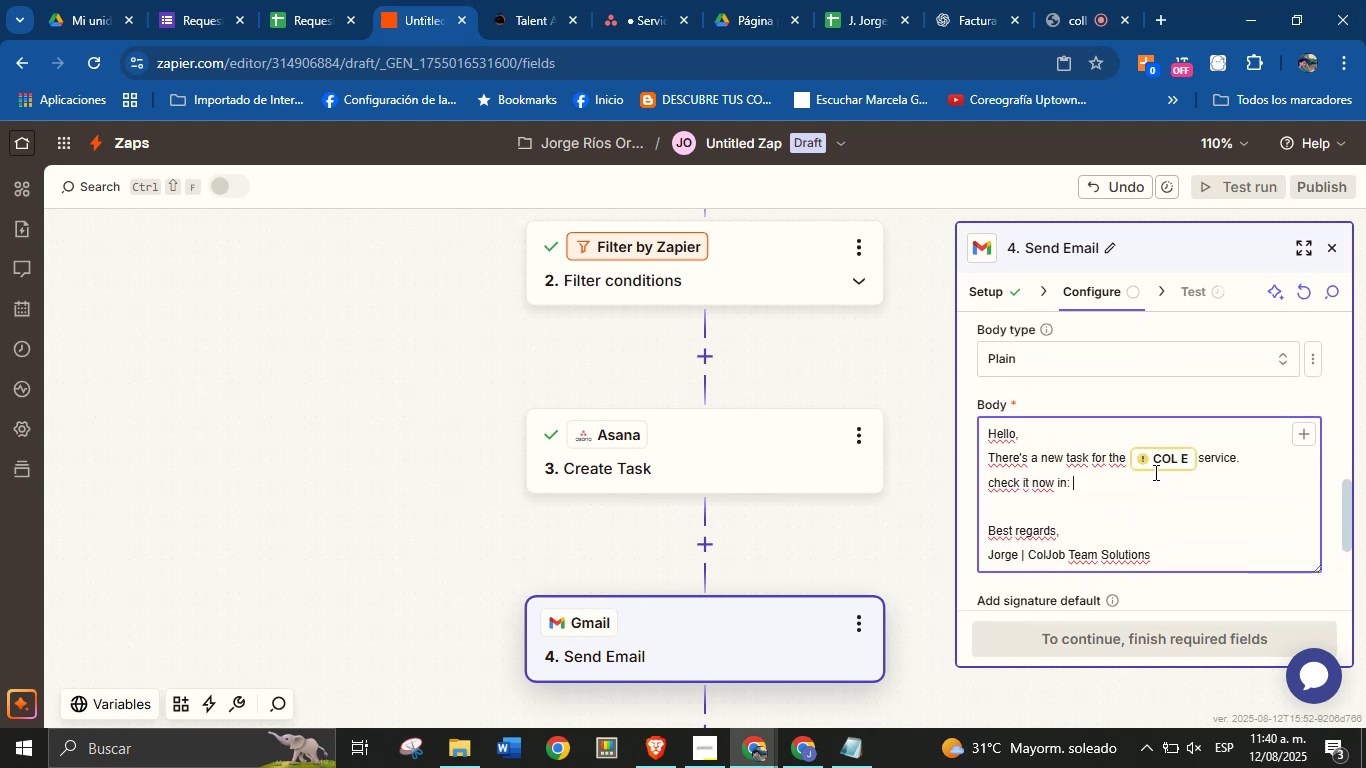 
left_click([1155, 467])
 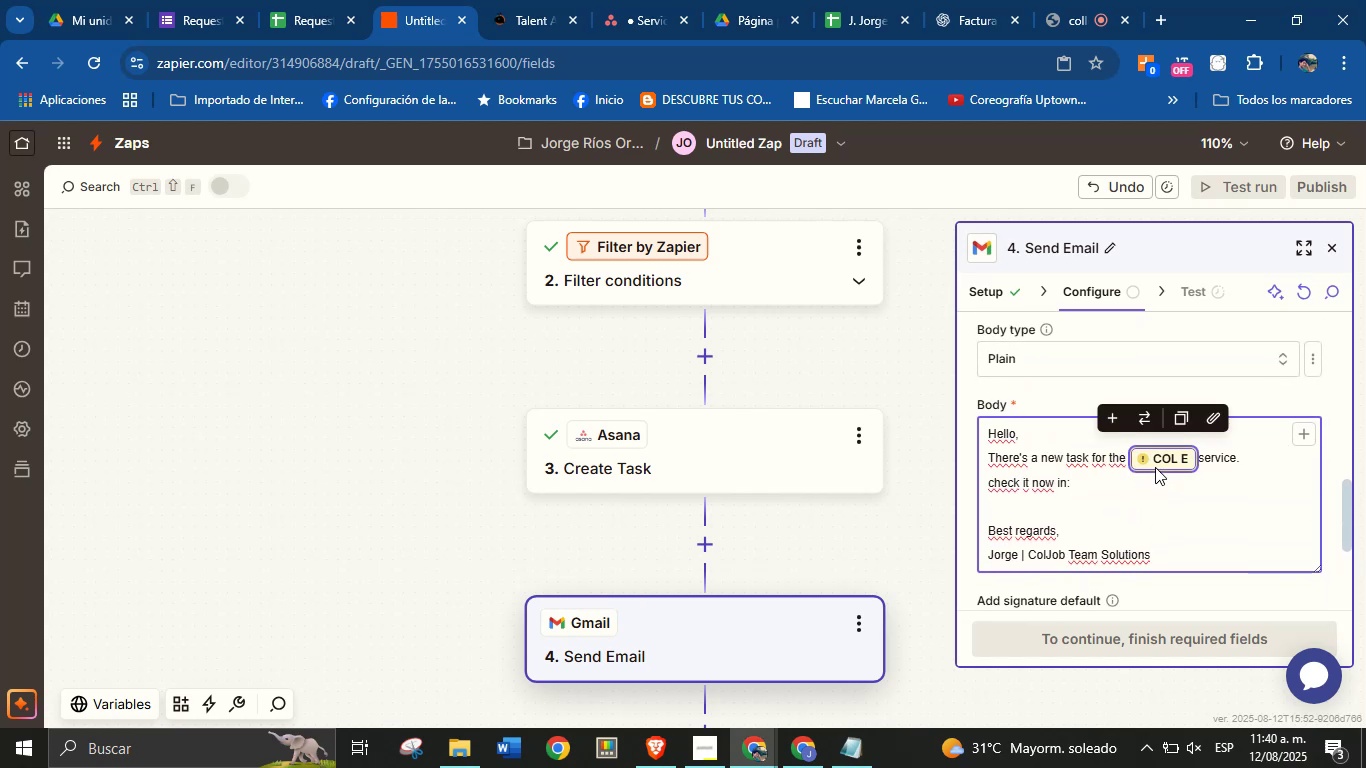 
key(Backspace)
 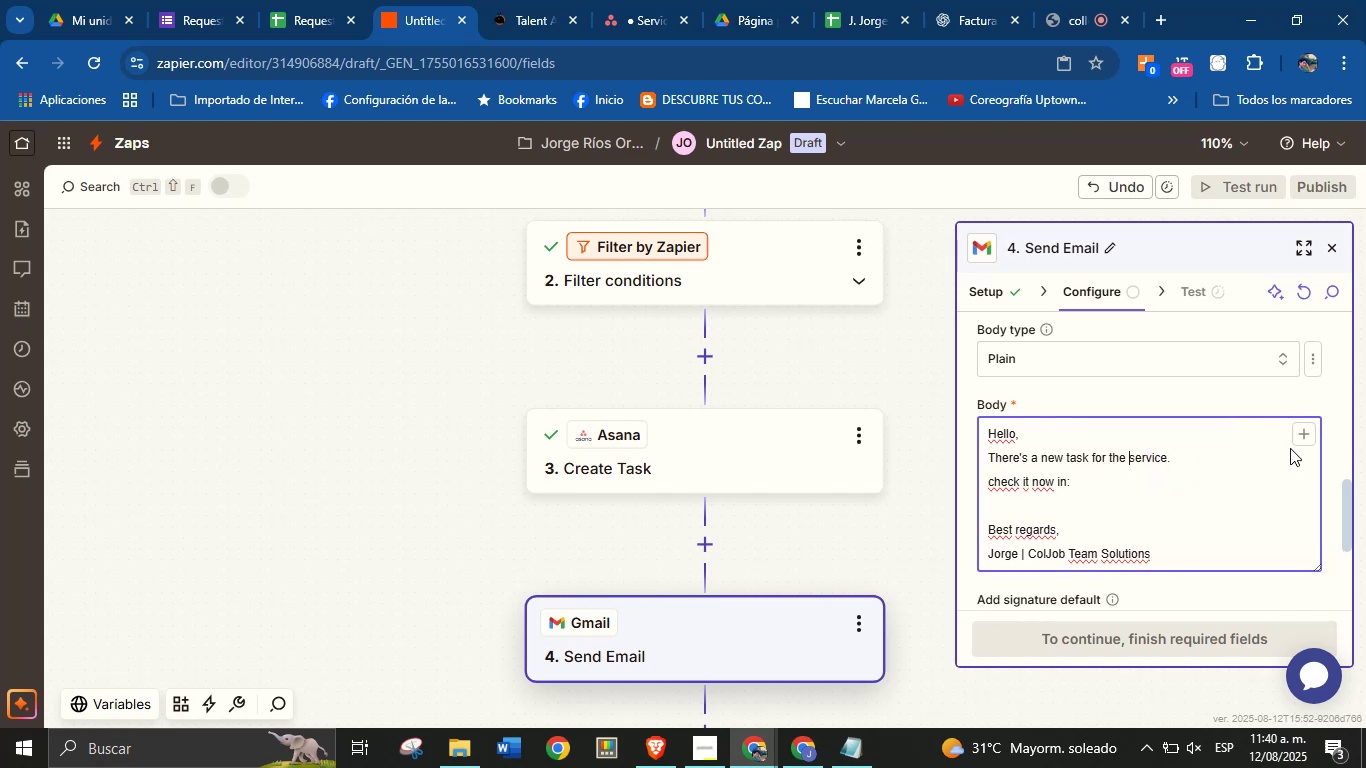 
left_click([1301, 436])
 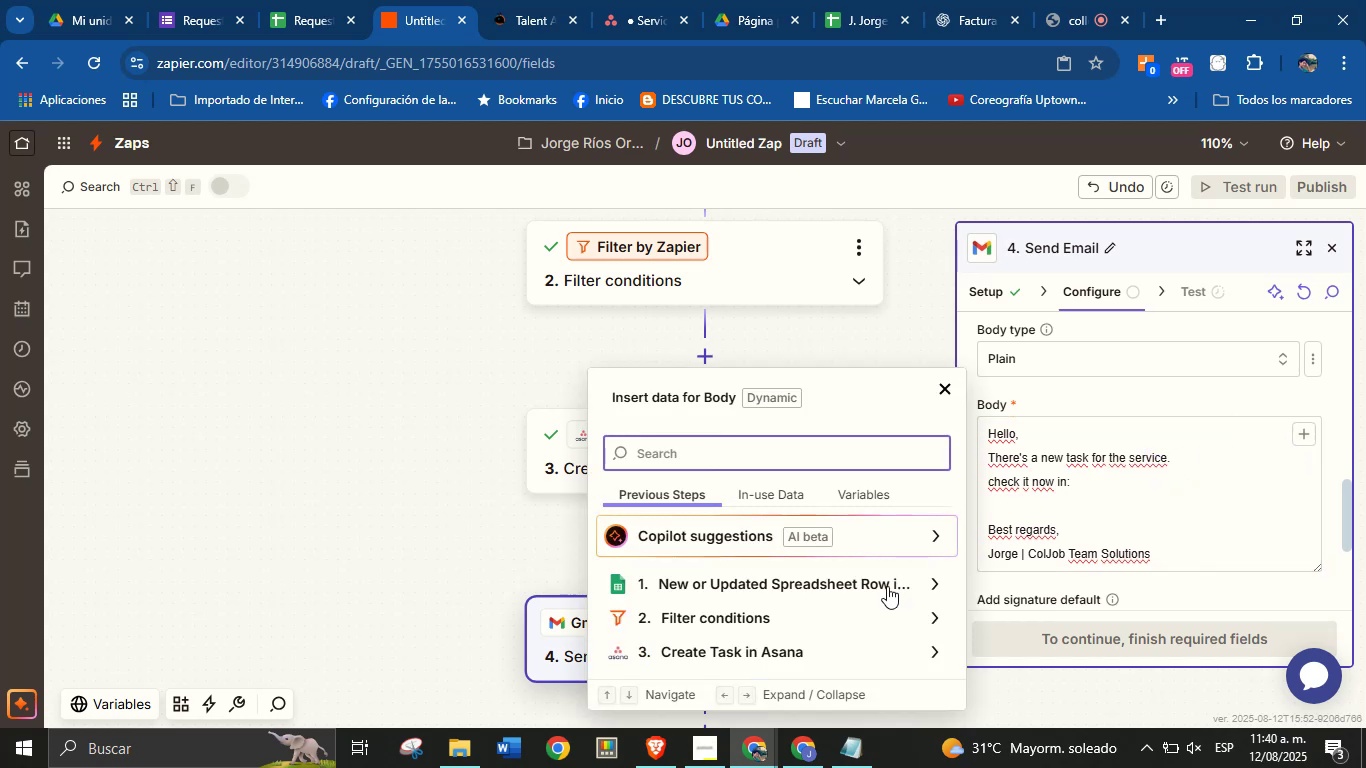 
left_click([827, 584])
 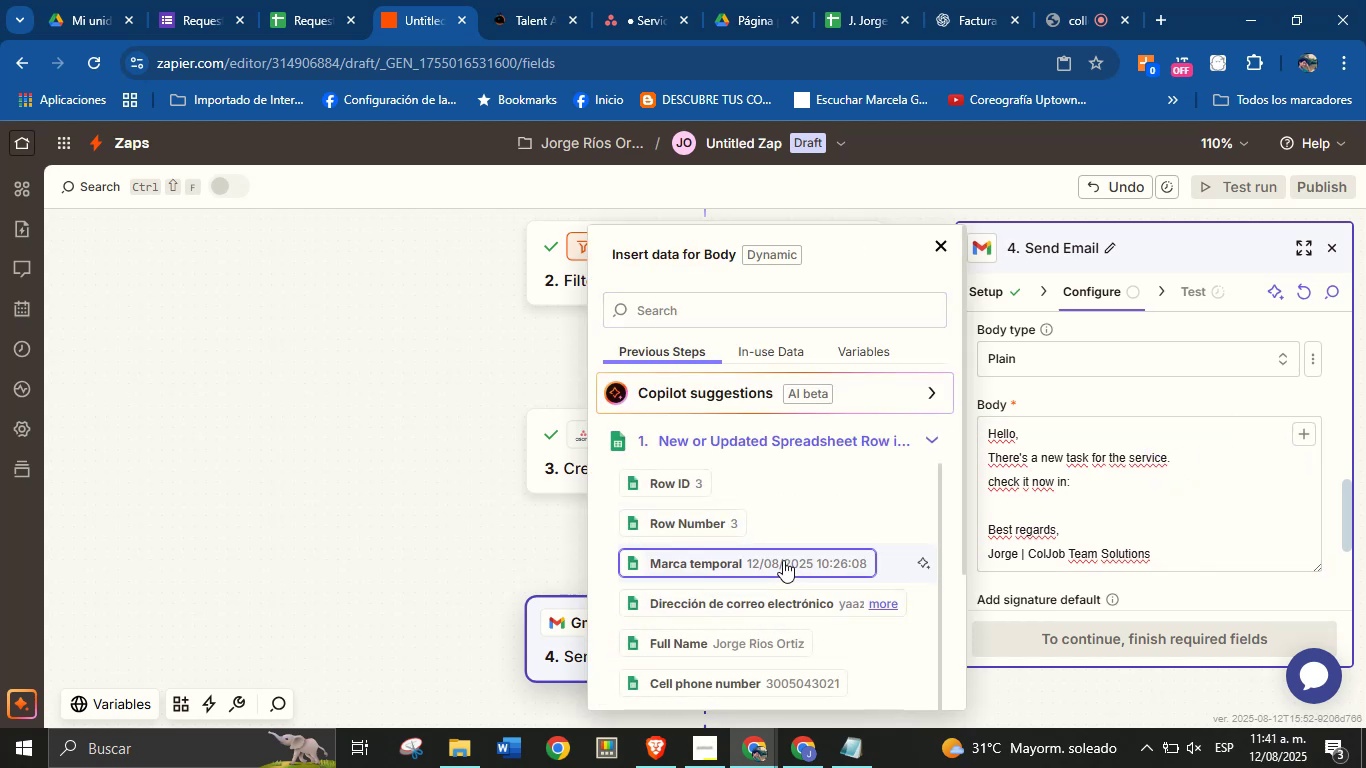 
scroll: coordinate [768, 557], scroll_direction: down, amount: 1.0
 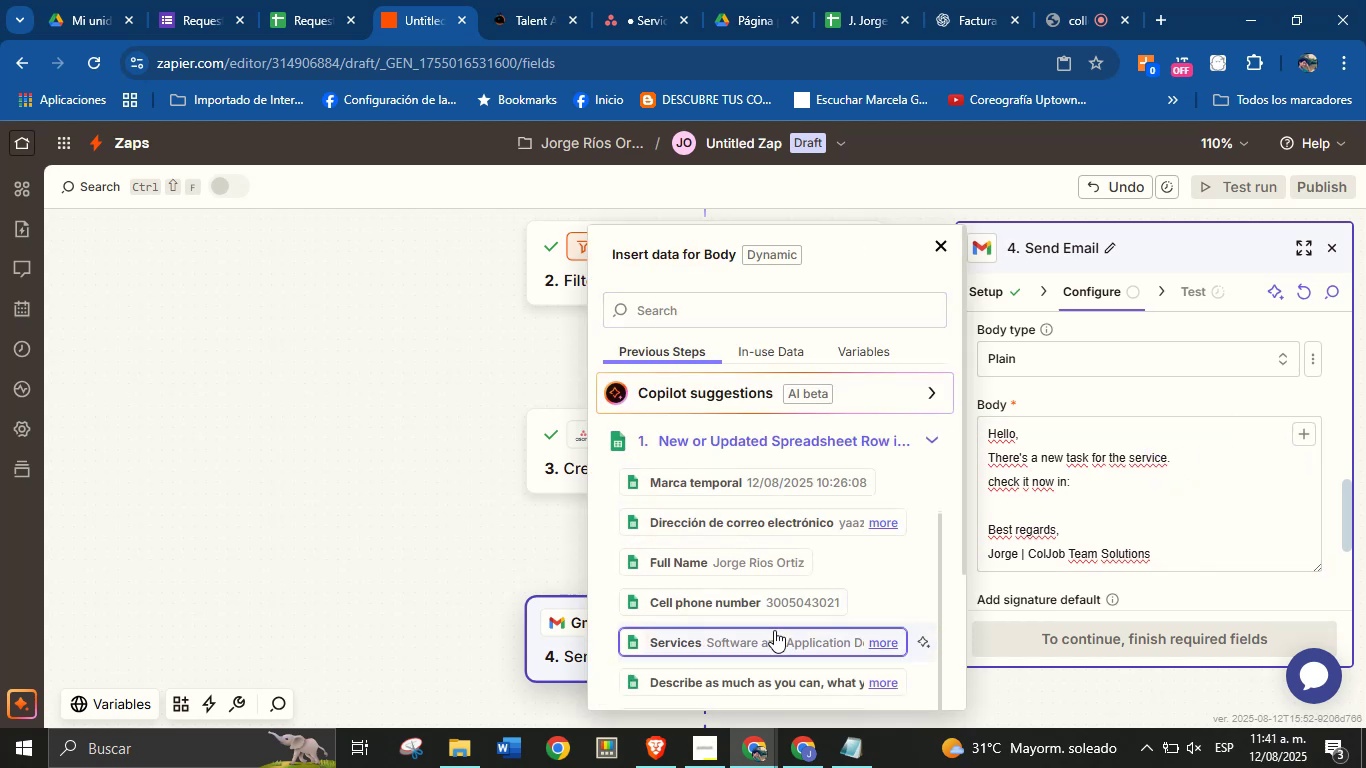 
left_click([774, 635])
 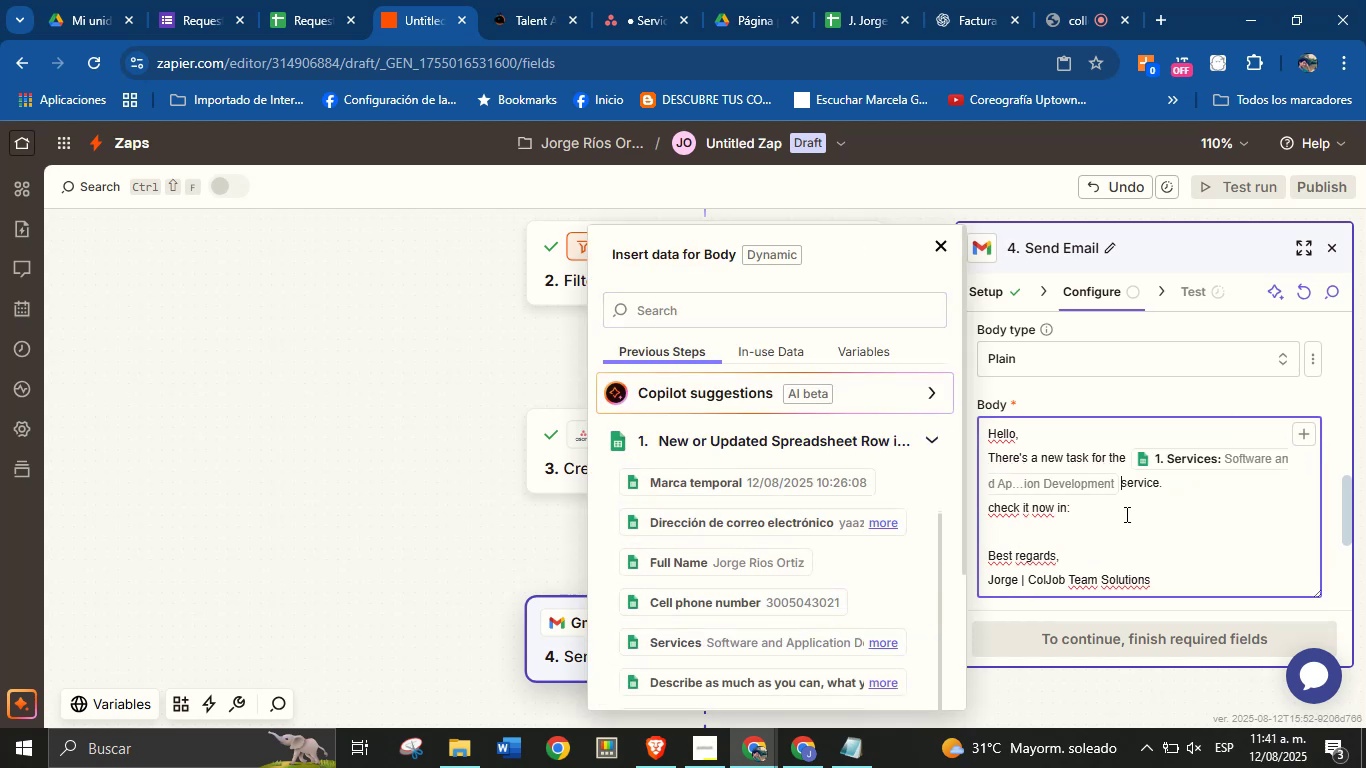 
left_click([1126, 513])
 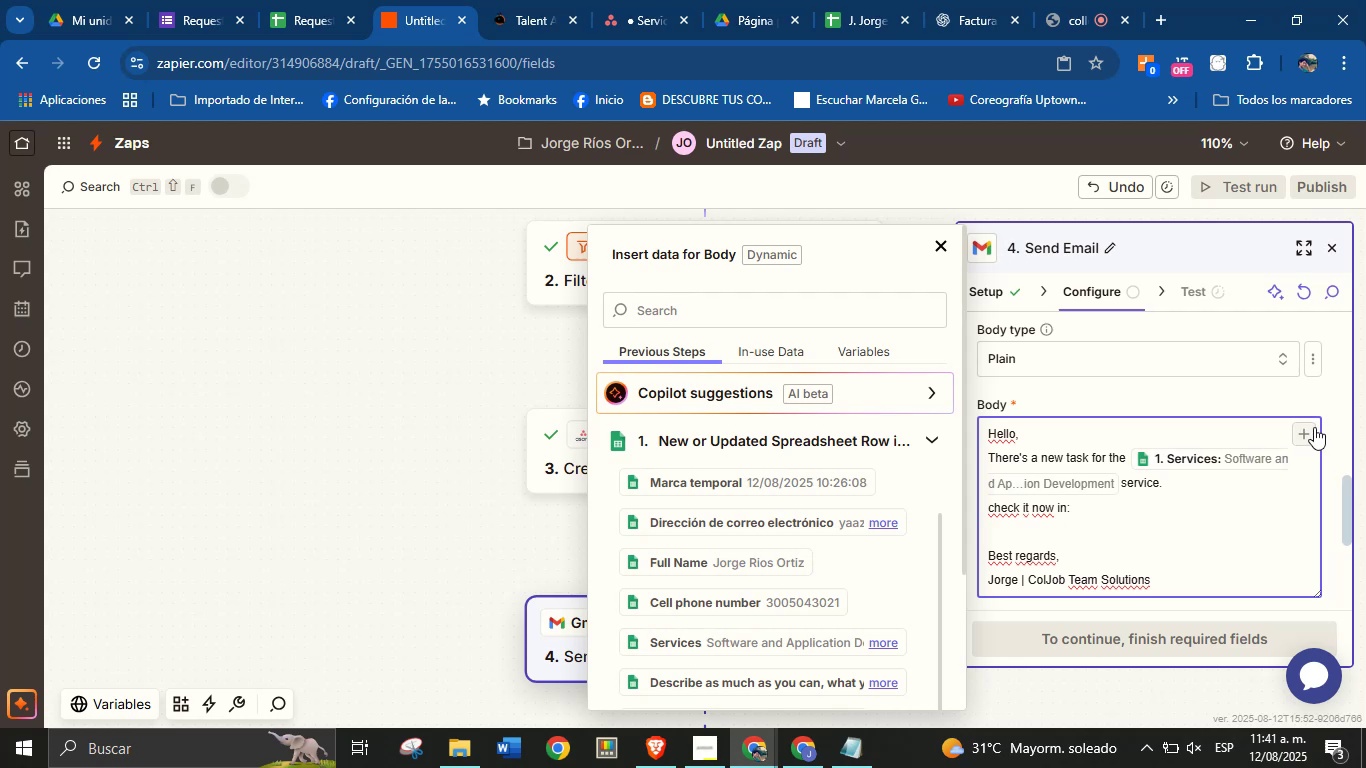 
left_click([1307, 433])
 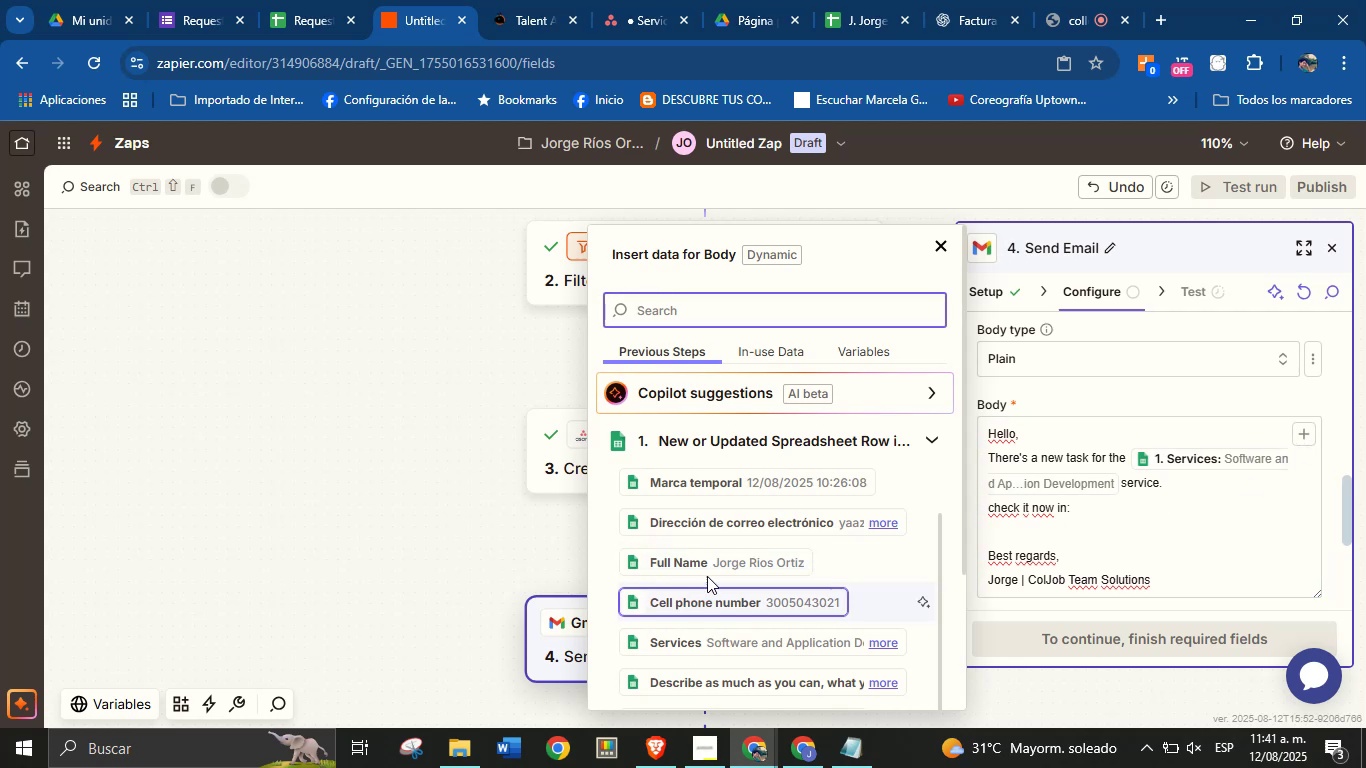 
scroll: coordinate [749, 547], scroll_direction: down, amount: 1.0
 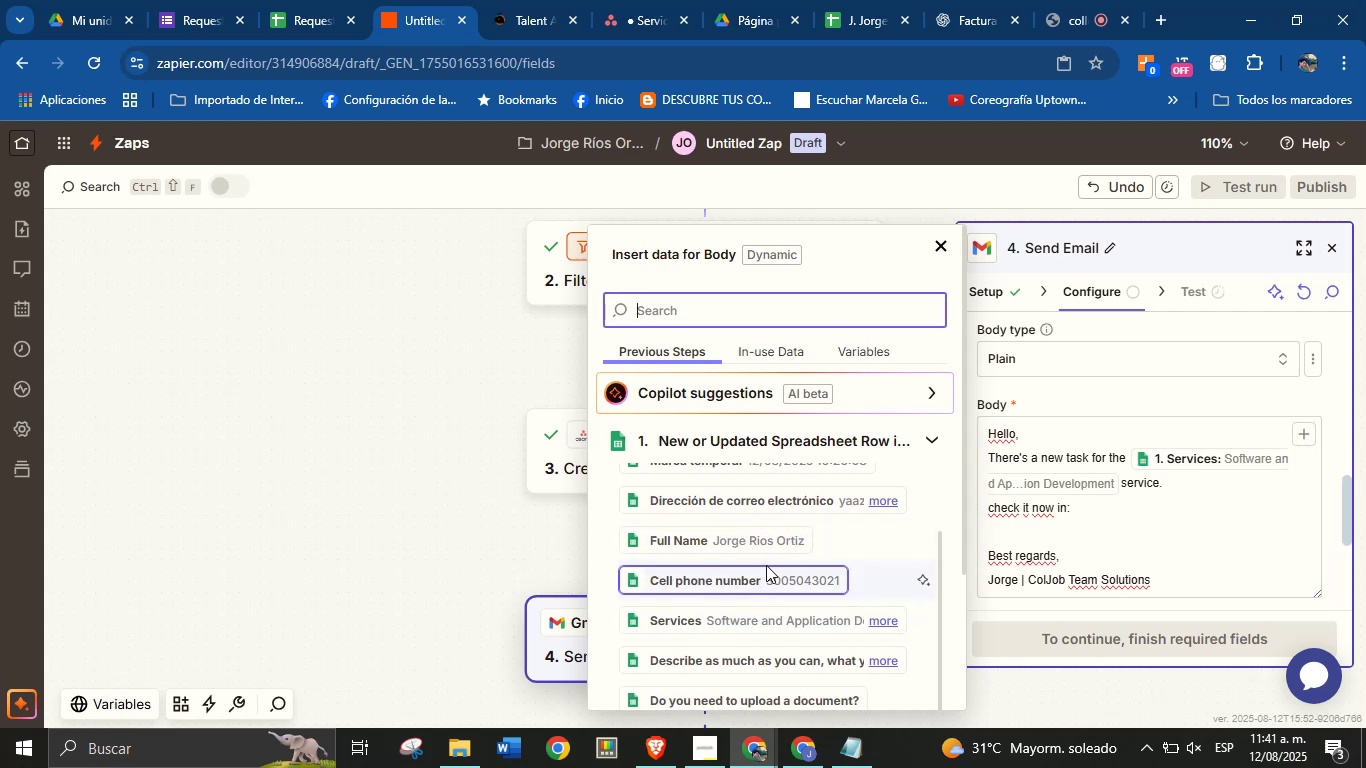 
scroll: coordinate [768, 563], scroll_direction: up, amount: 2.0
 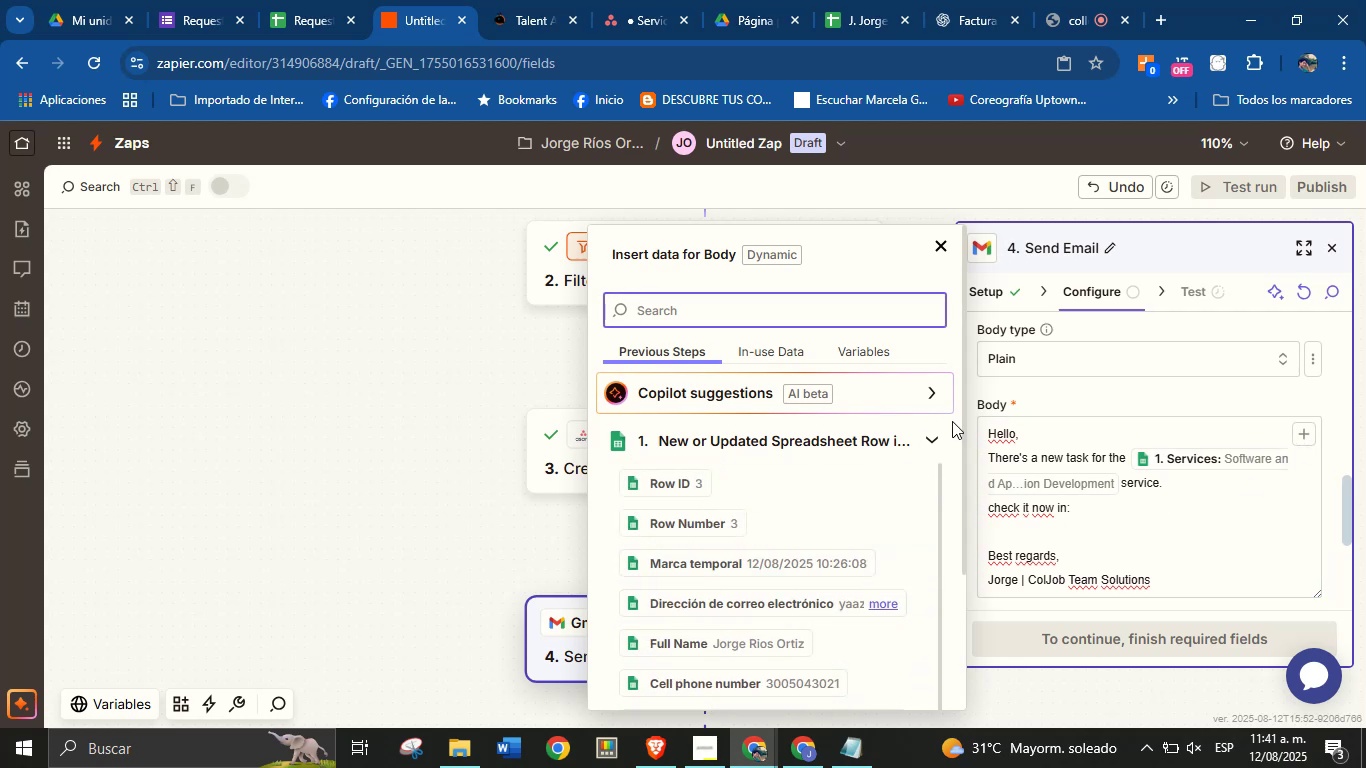 
left_click([933, 445])
 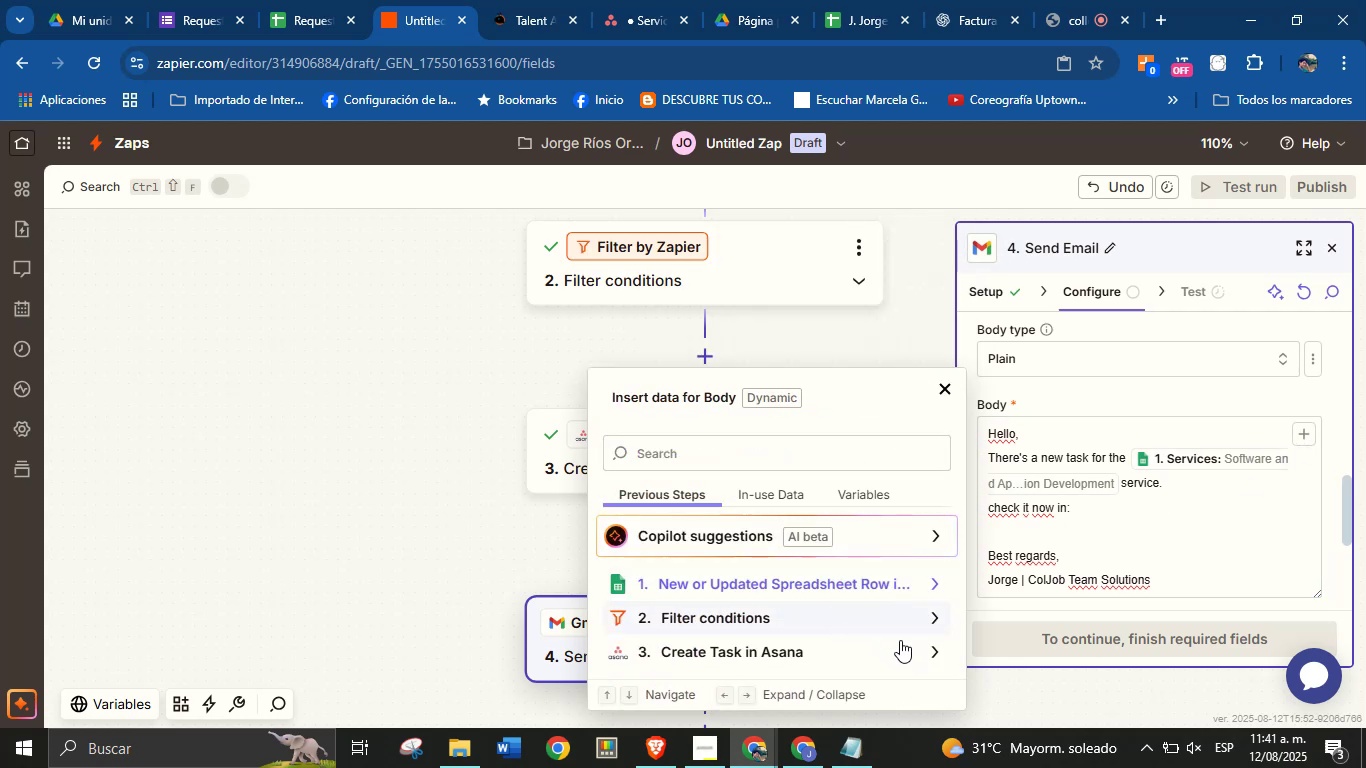 
left_click([915, 644])
 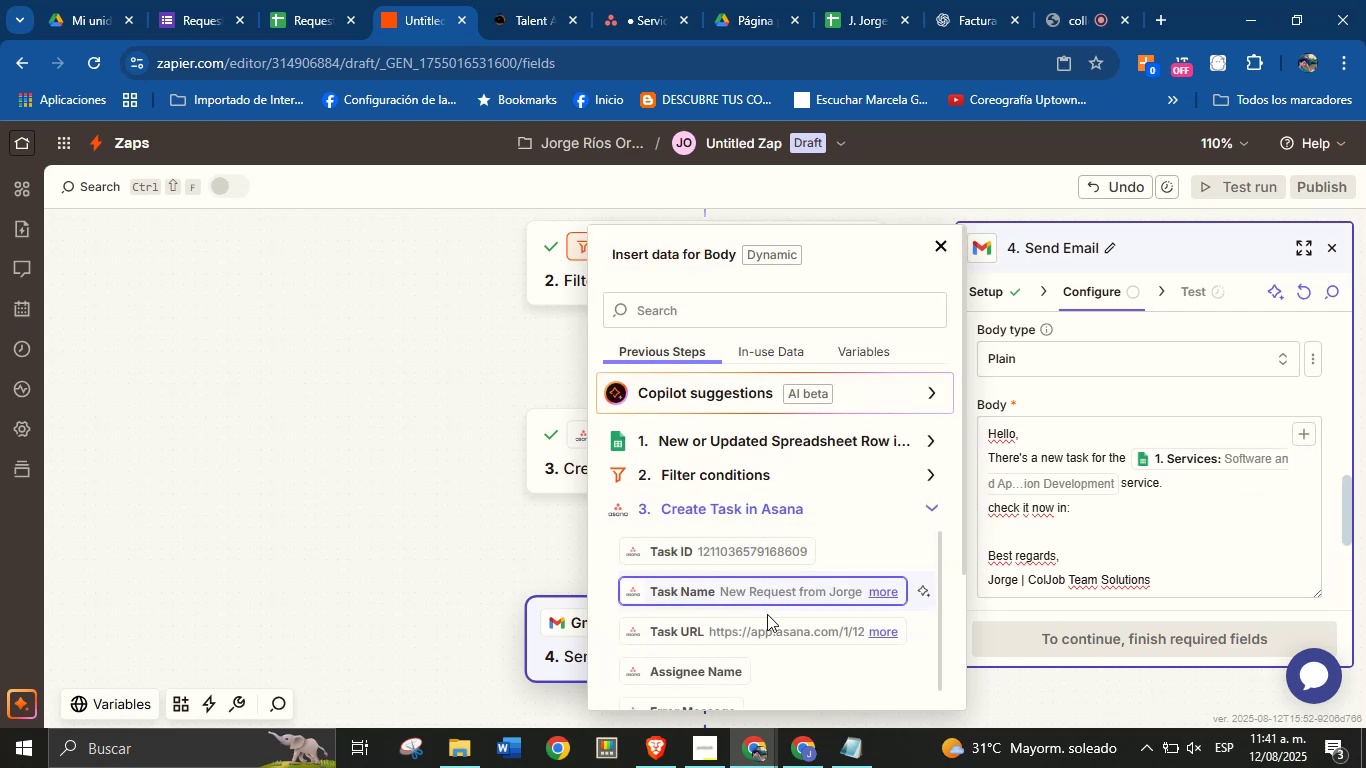 
left_click([769, 628])
 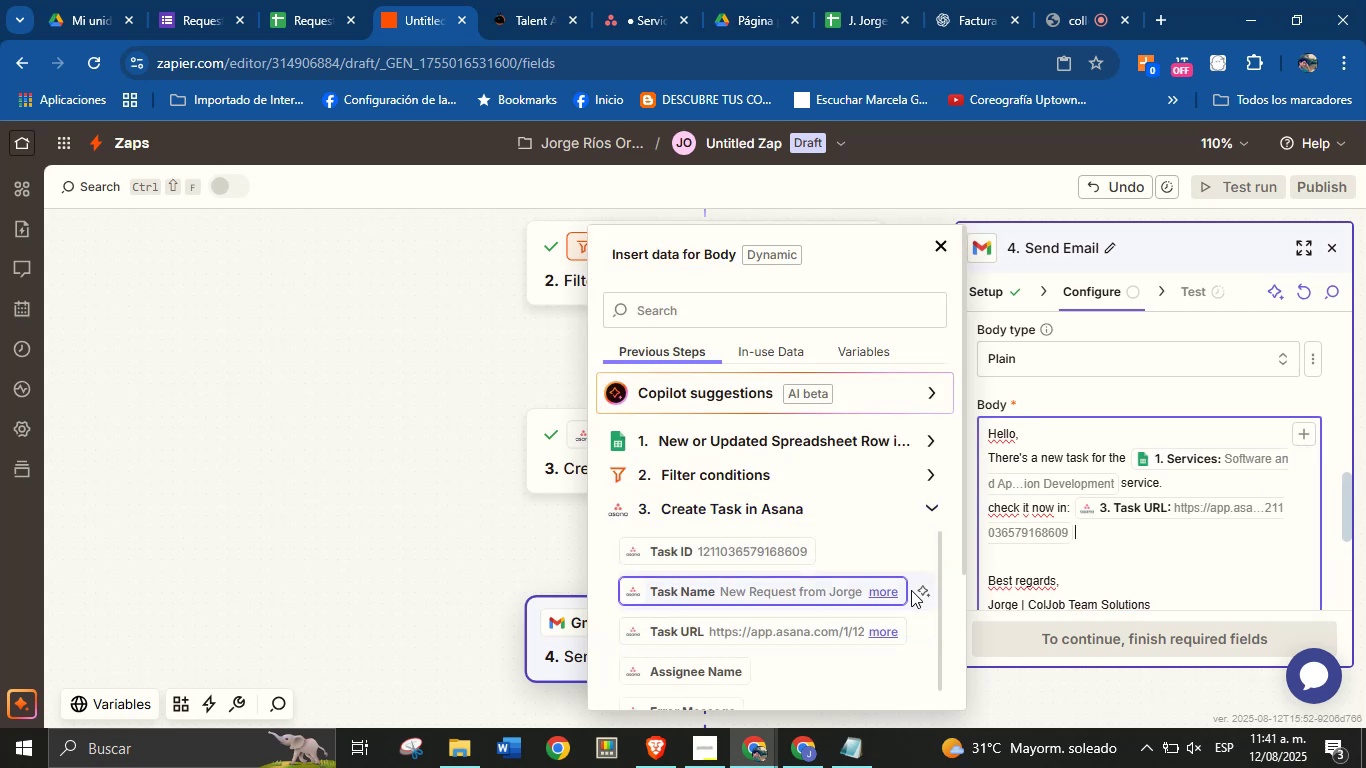 
scroll: coordinate [1053, 556], scroll_direction: up, amount: 1.0
 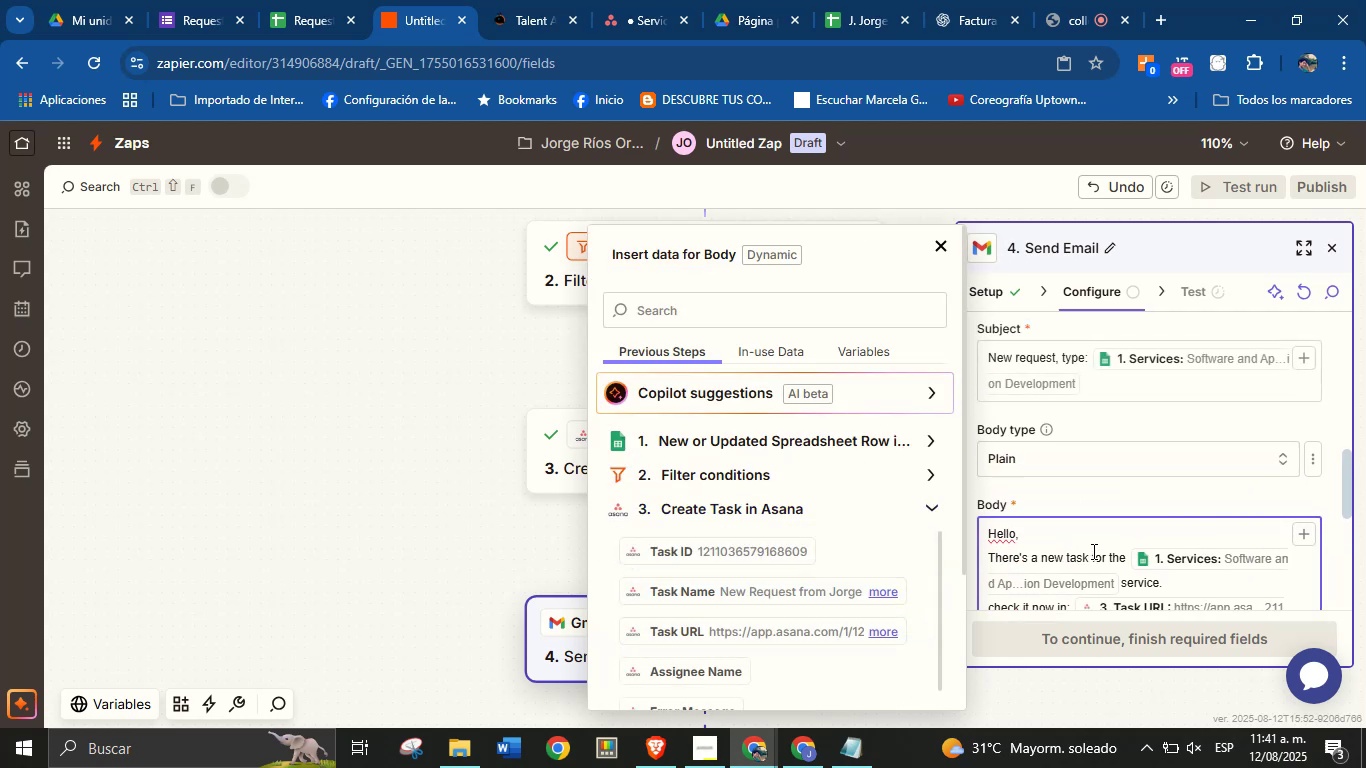 
scroll: coordinate [1145, 470], scroll_direction: down, amount: 4.0
 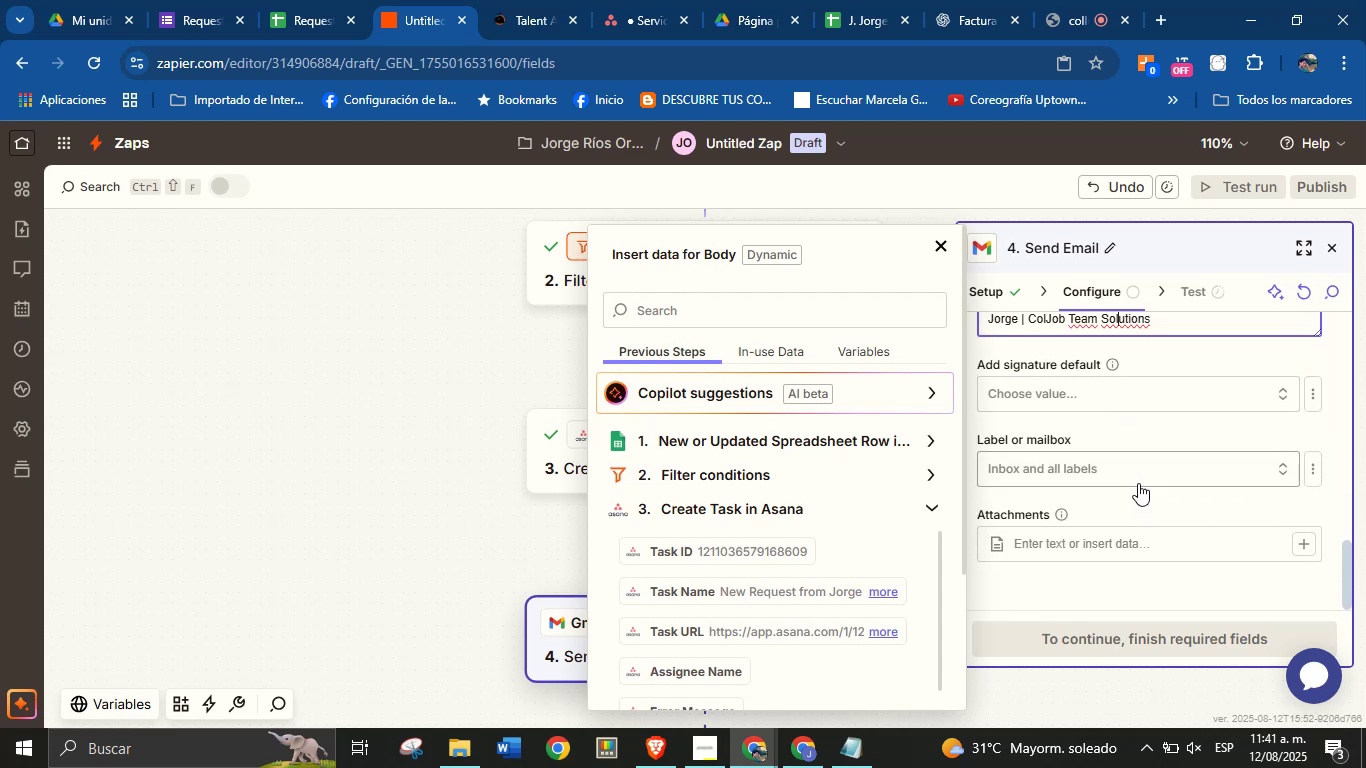 
left_click([1133, 501])
 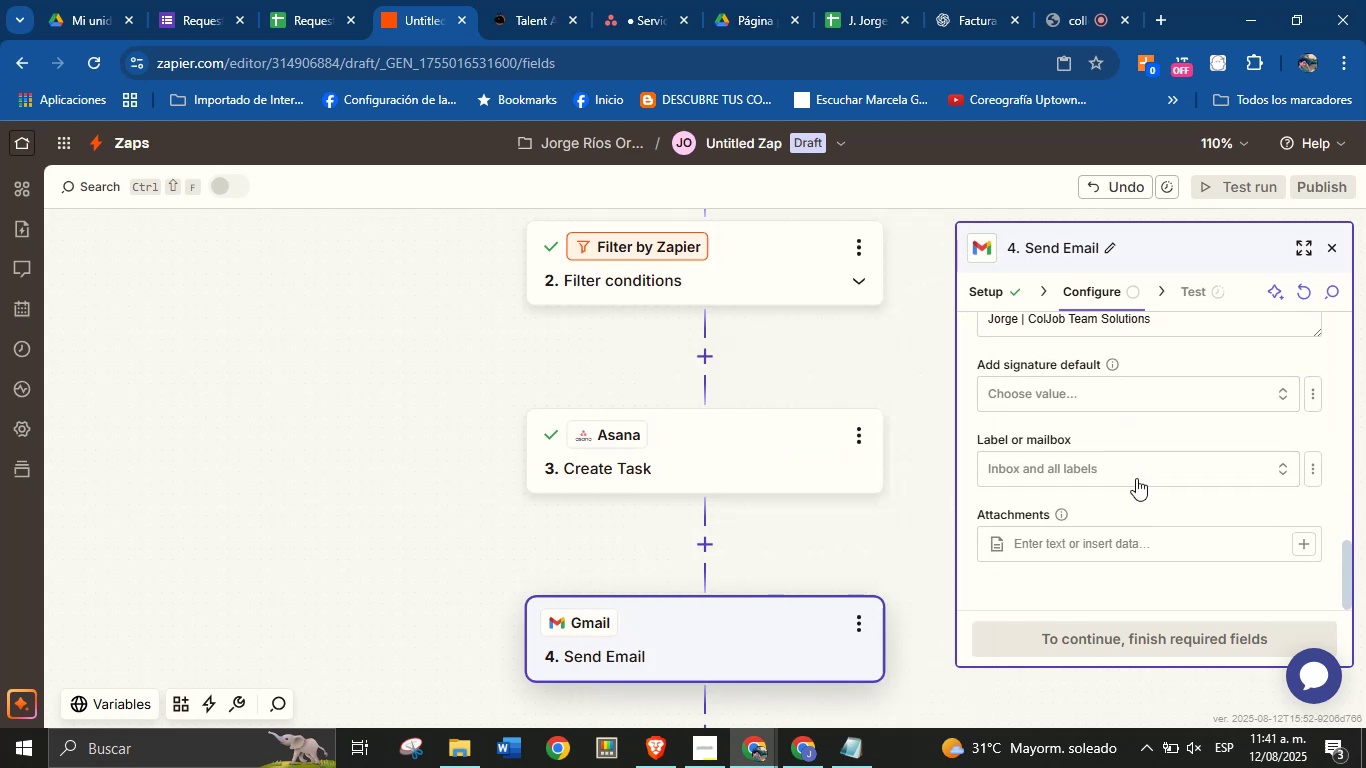 
scroll: coordinate [1137, 462], scroll_direction: down, amount: 2.0
 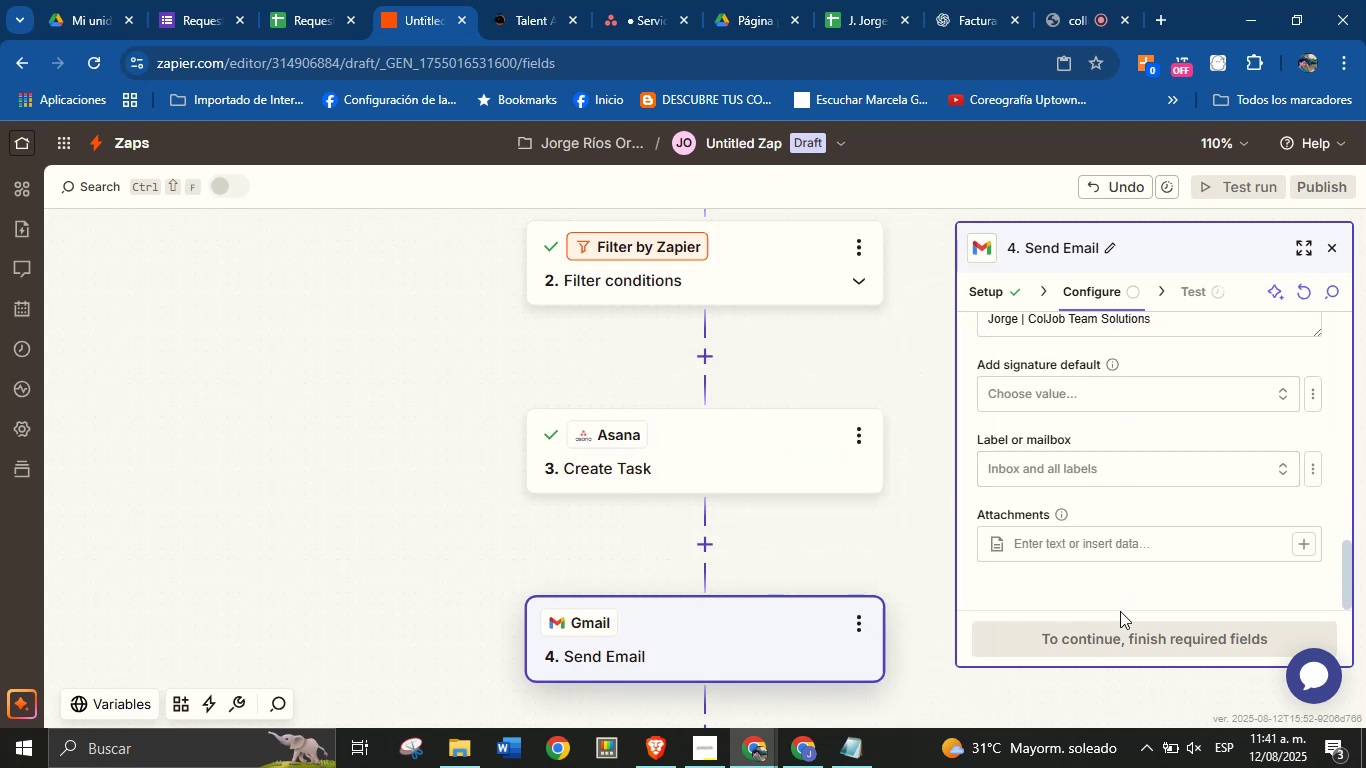 
left_click([1126, 592])
 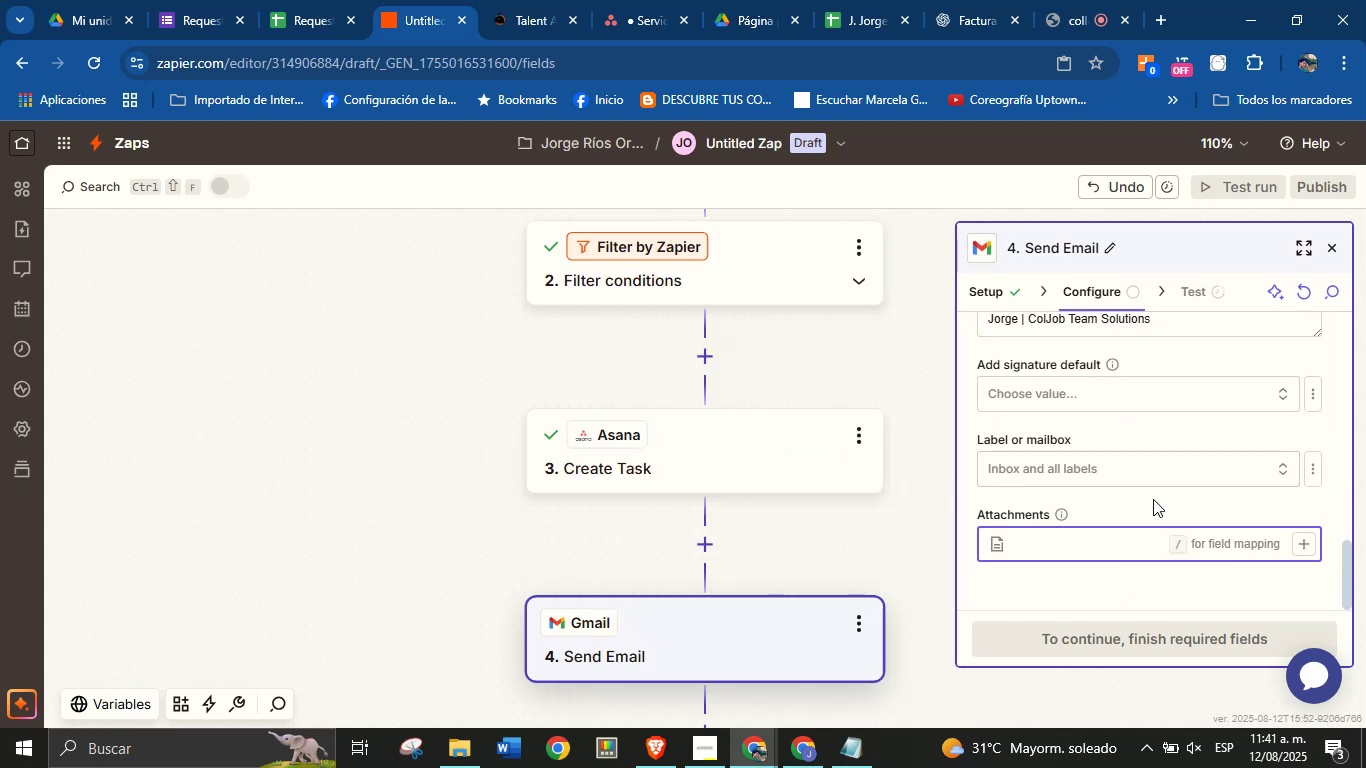 
left_click([1153, 499])
 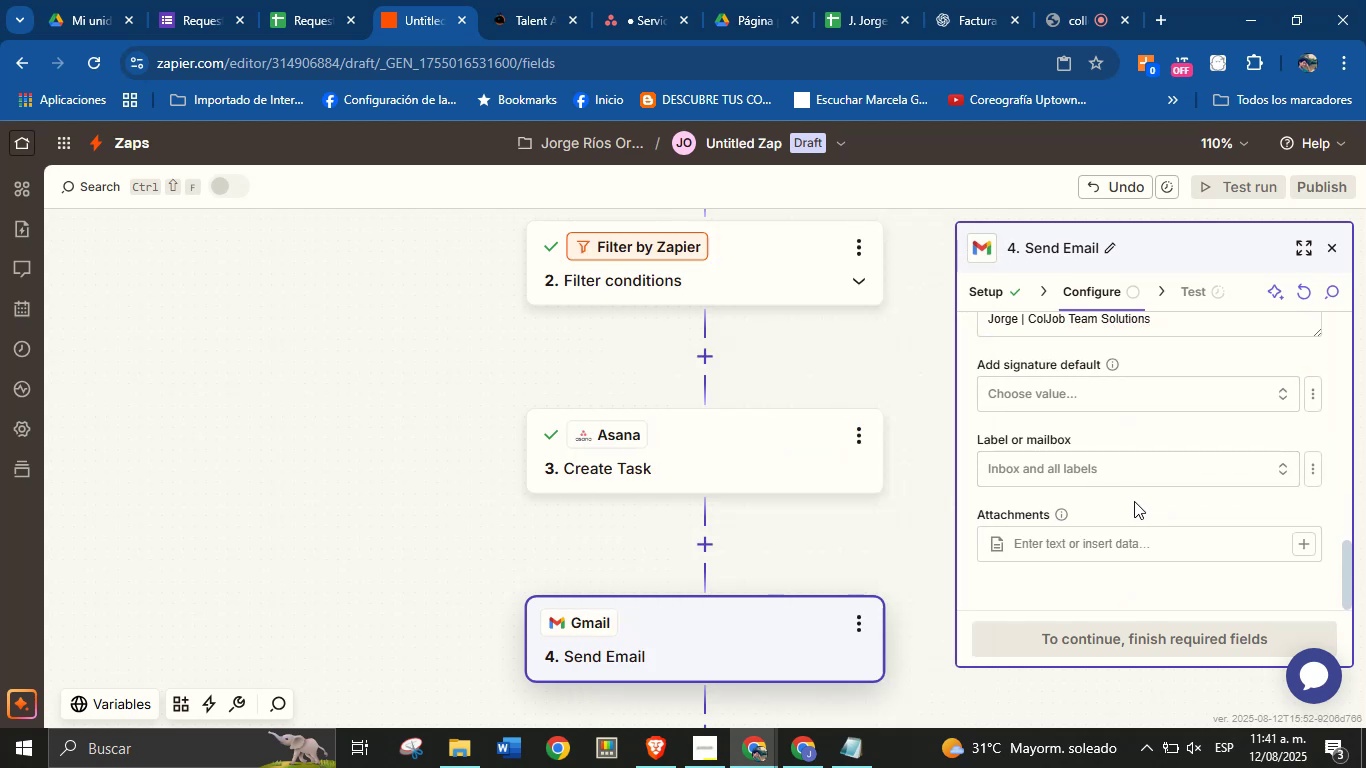 
scroll: coordinate [1131, 501], scroll_direction: up, amount: 1.0
 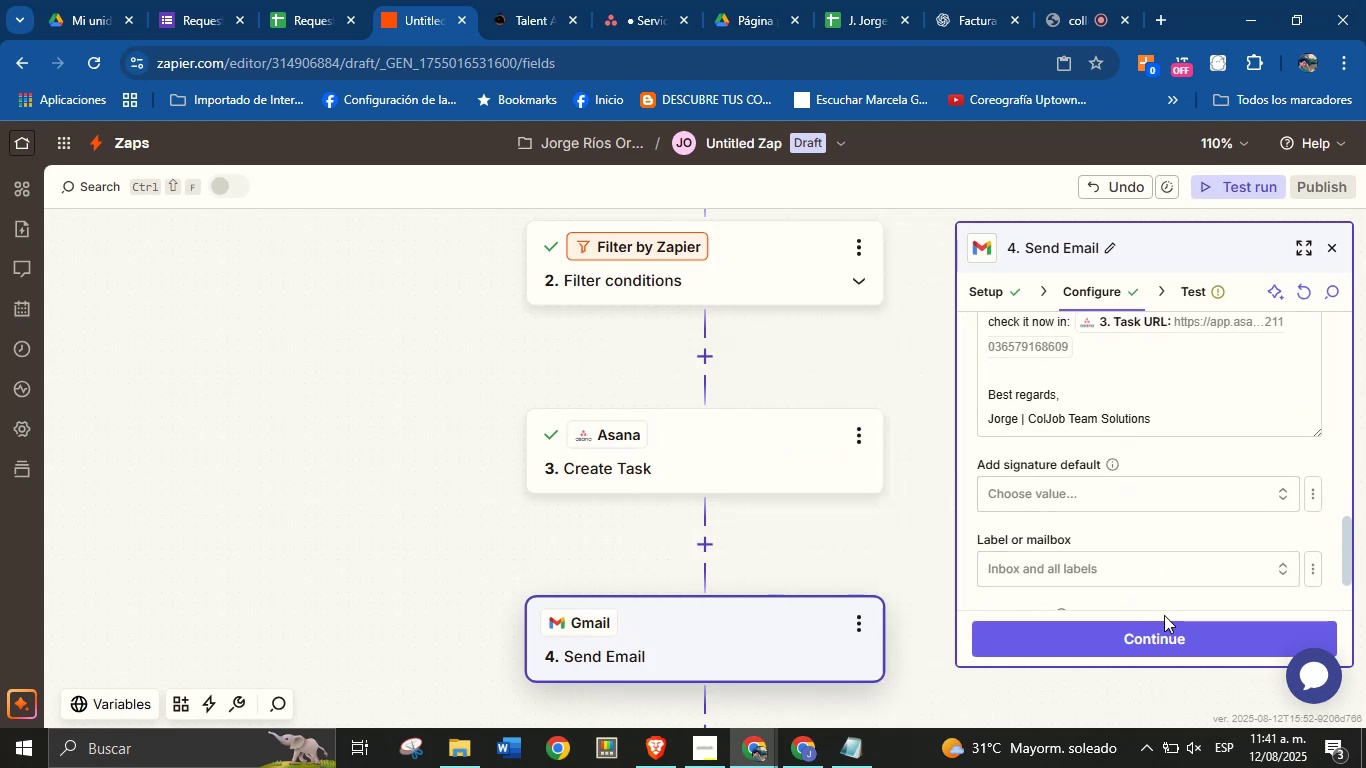 
left_click([1164, 632])
 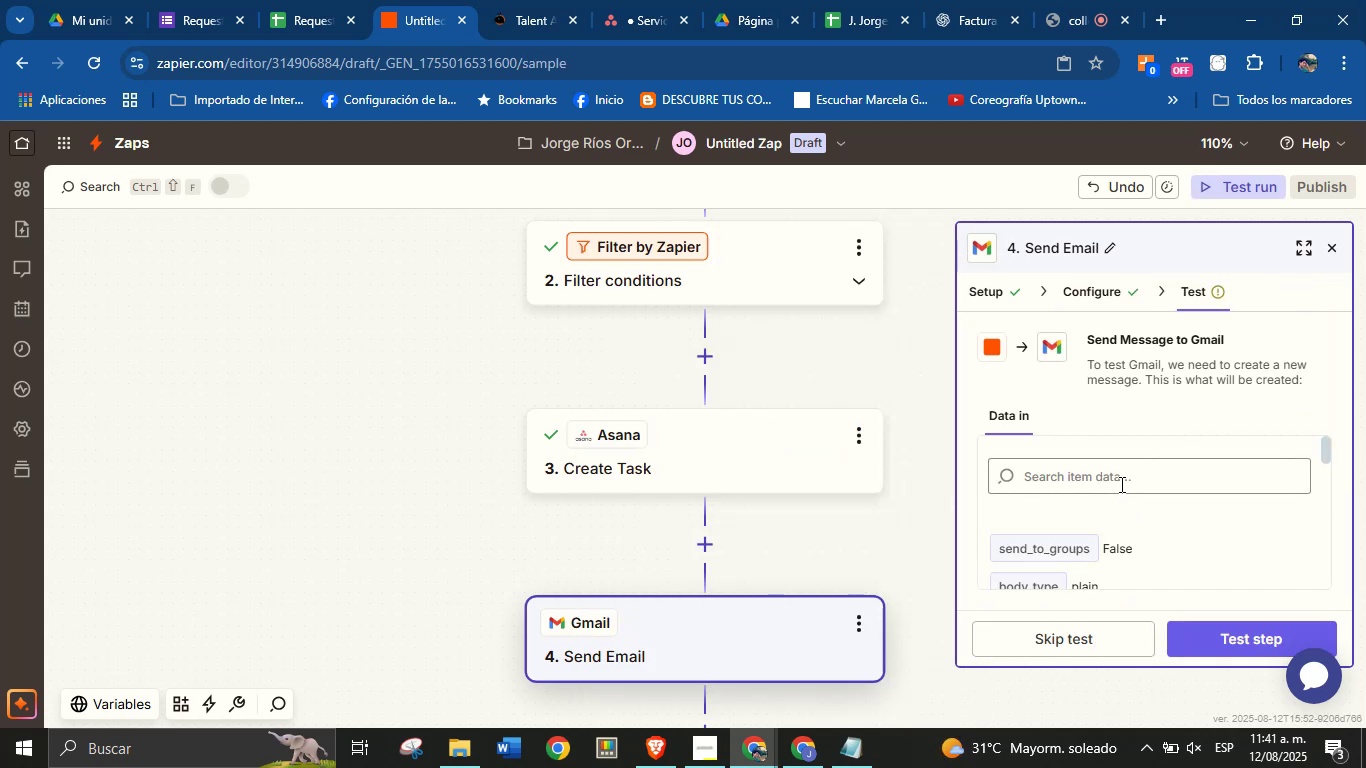 
scroll: coordinate [1103, 425], scroll_direction: down, amount: 2.0
 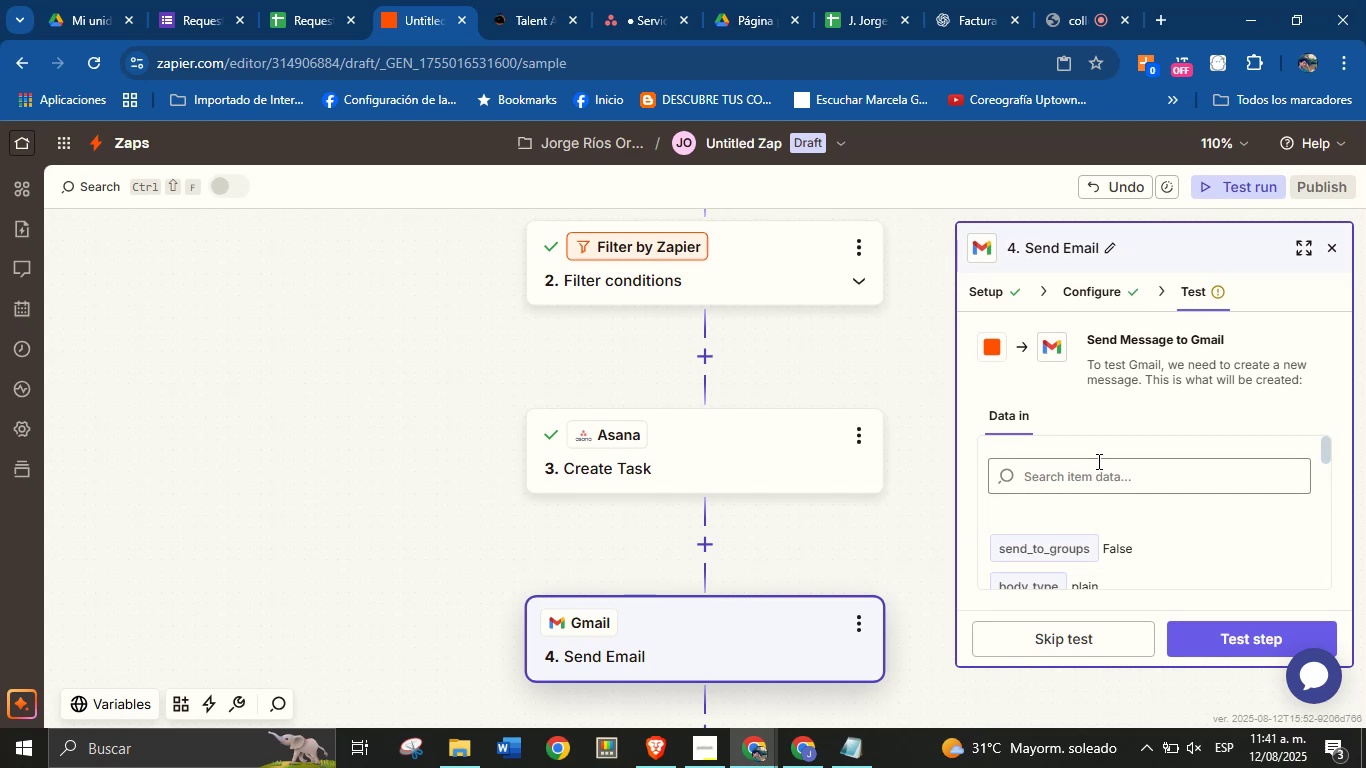 
scroll: coordinate [1116, 419], scroll_direction: up, amount: 1.0
 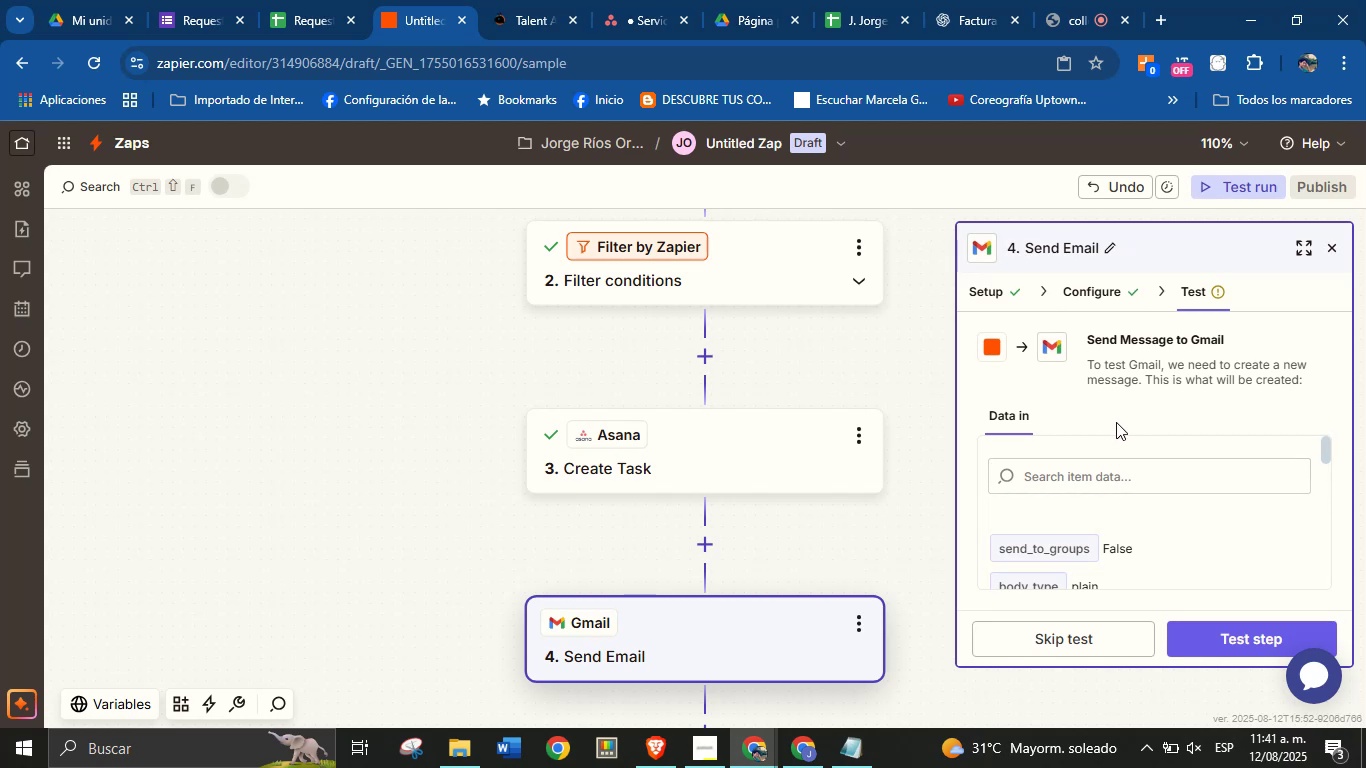 
scroll: coordinate [1166, 535], scroll_direction: down, amount: 7.0
 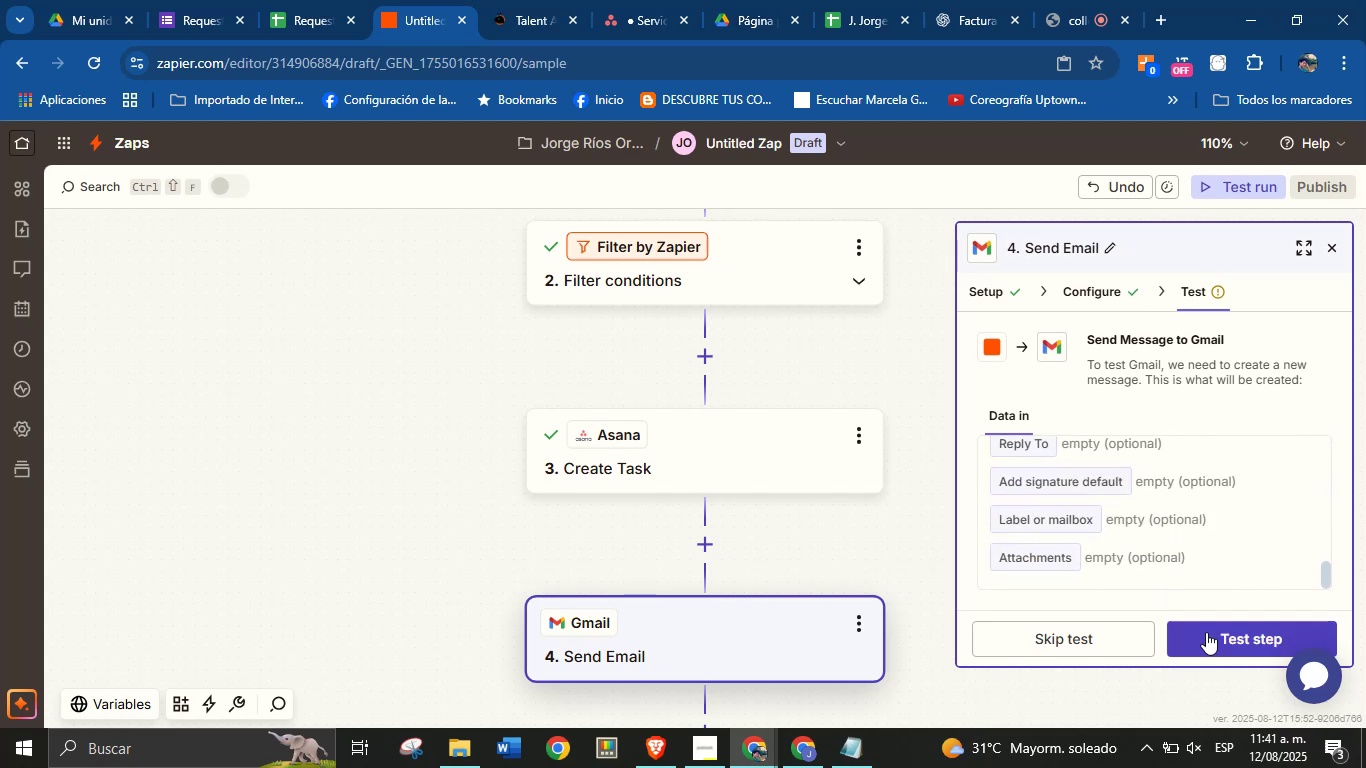 
left_click([1225, 646])
 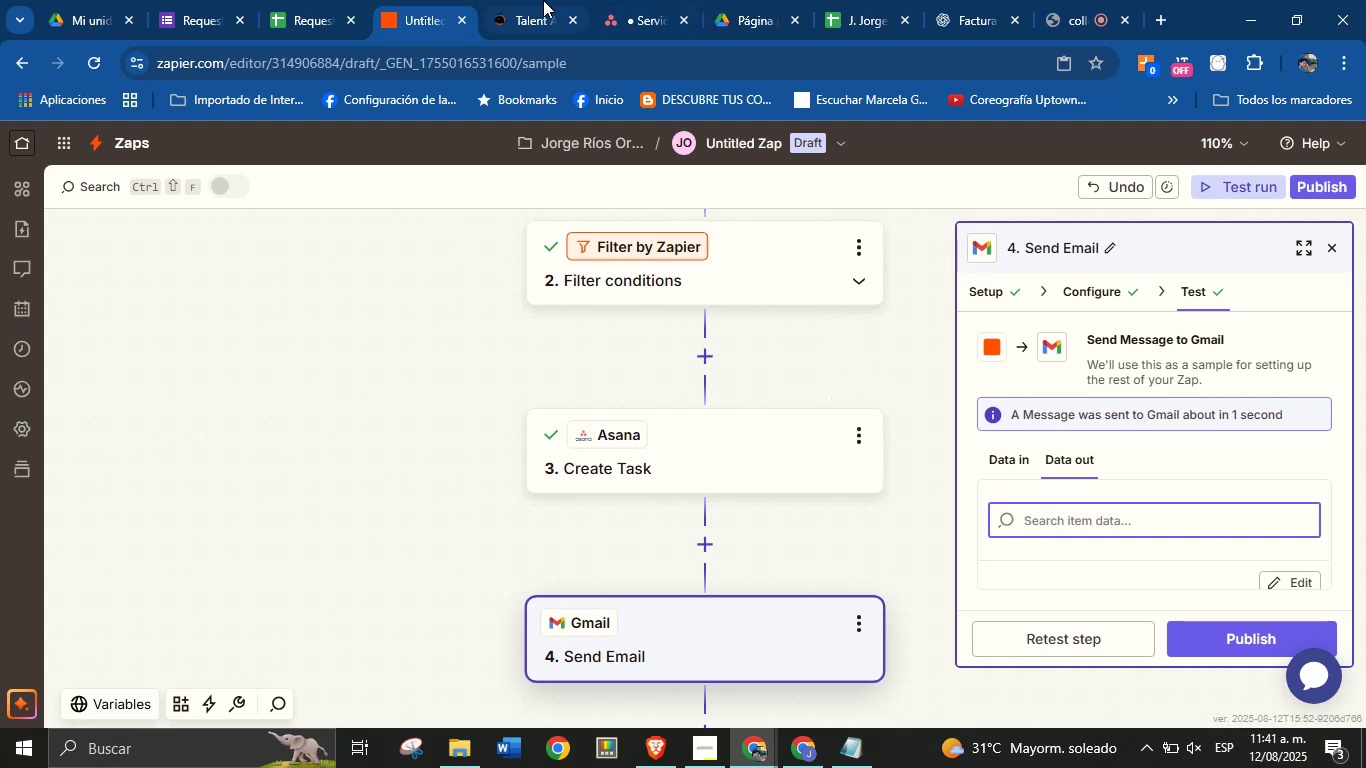 
wait(5.02)
 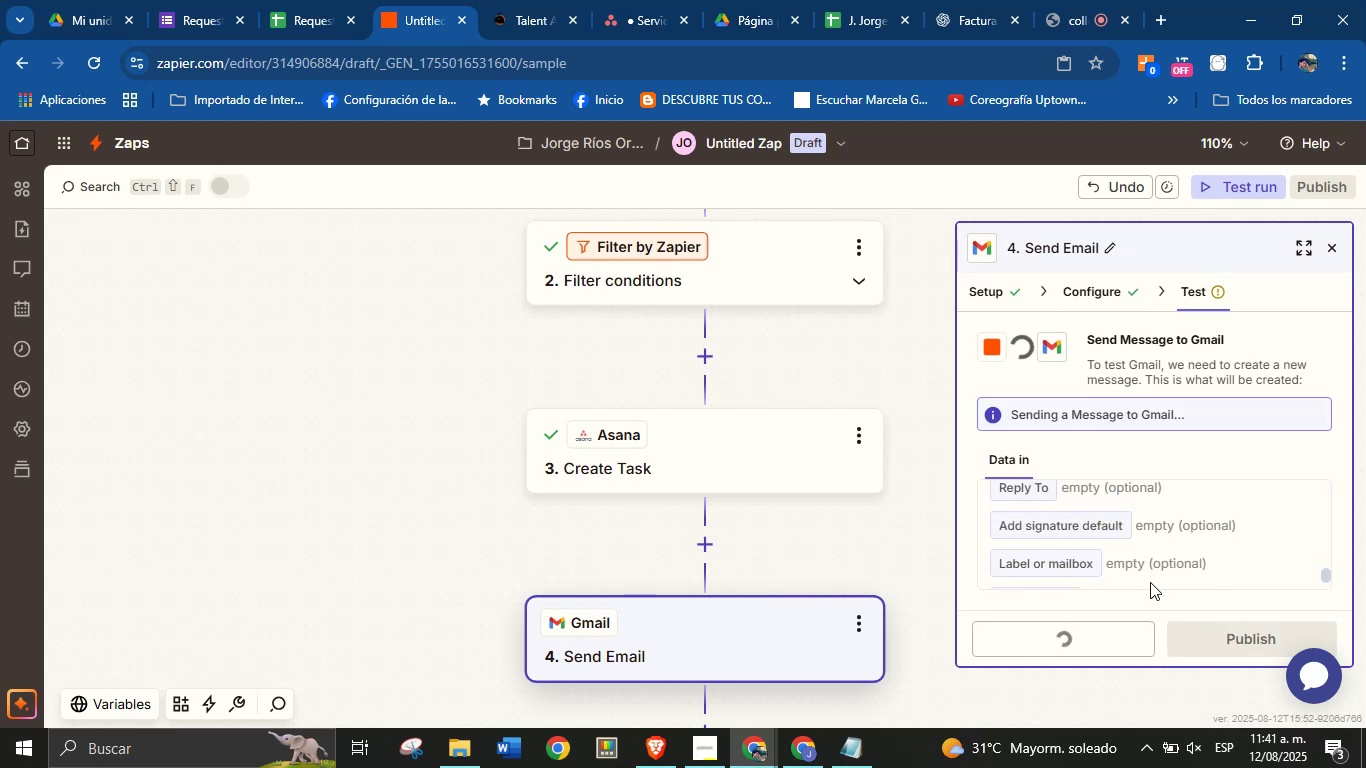 
left_click([1054, 0])
 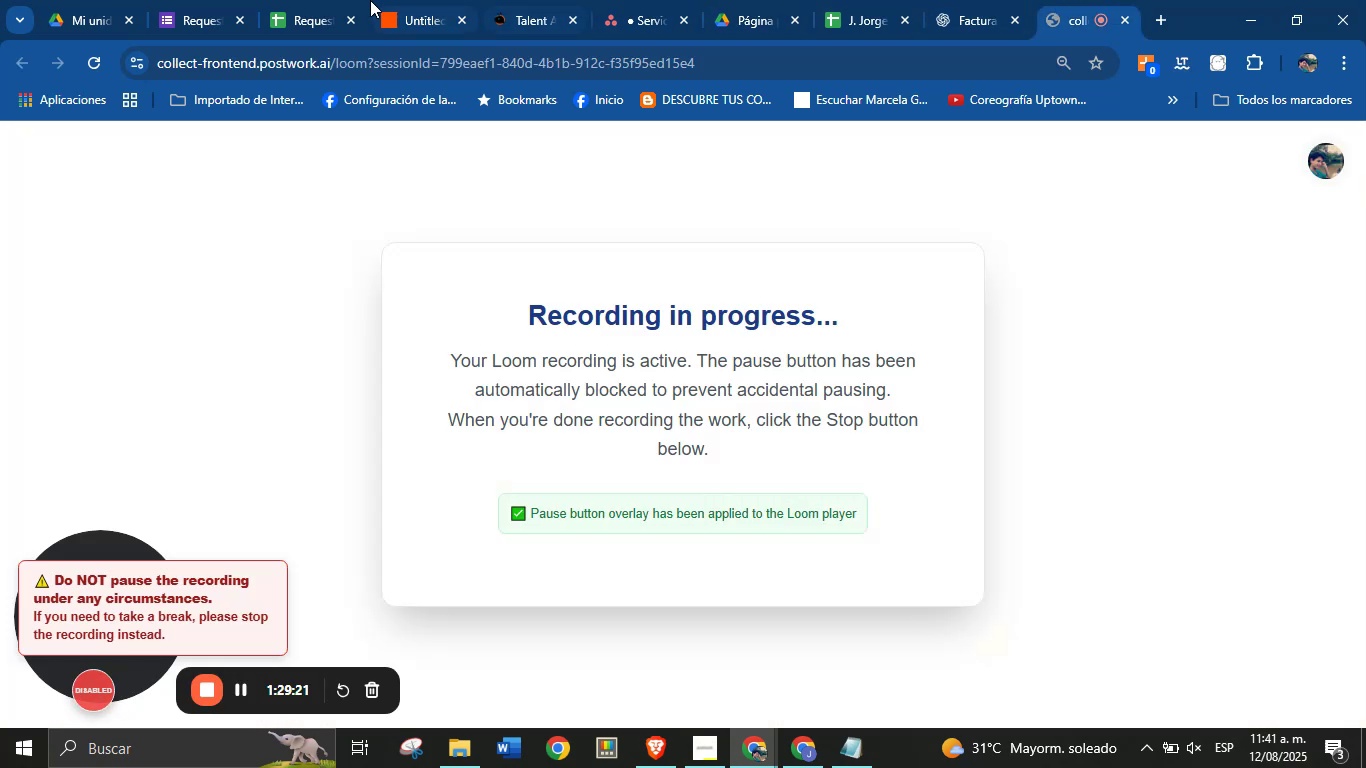 
left_click([394, 0])
 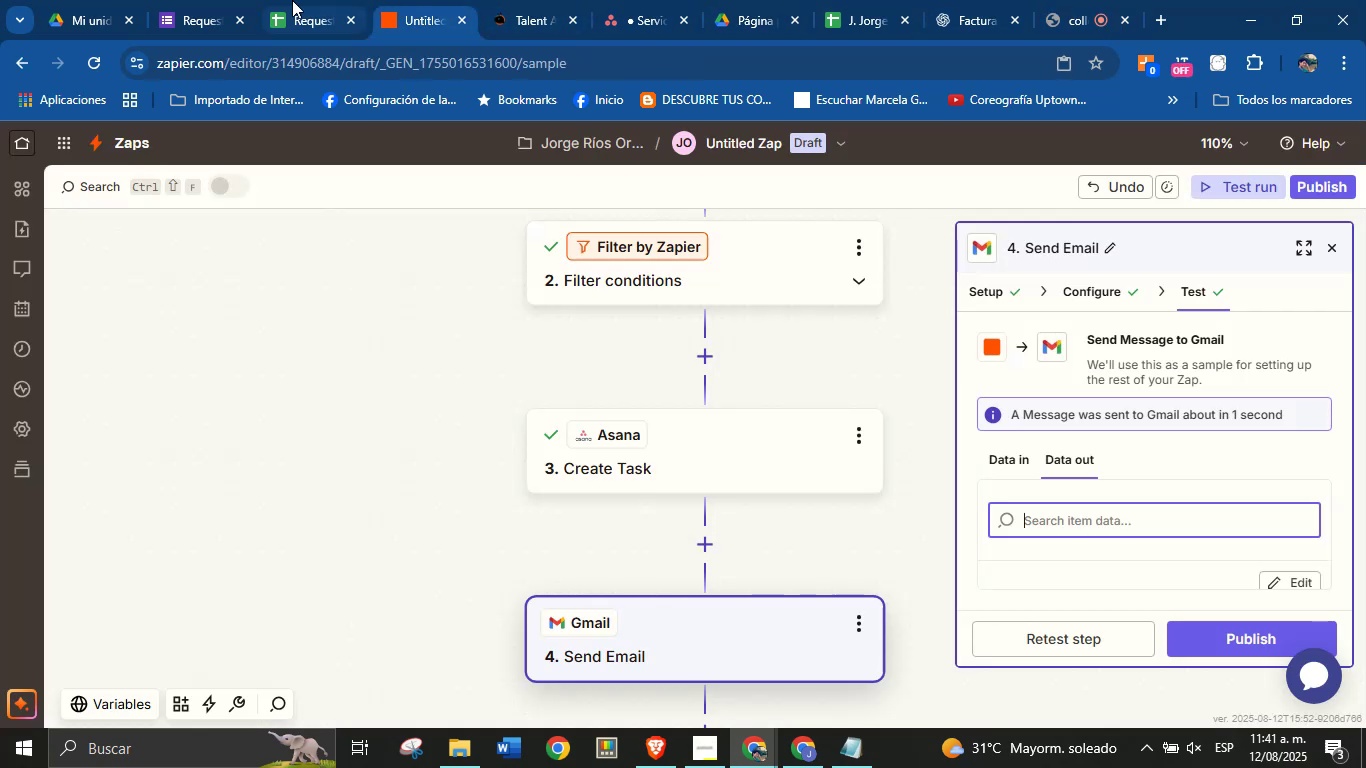 
left_click([282, 0])
 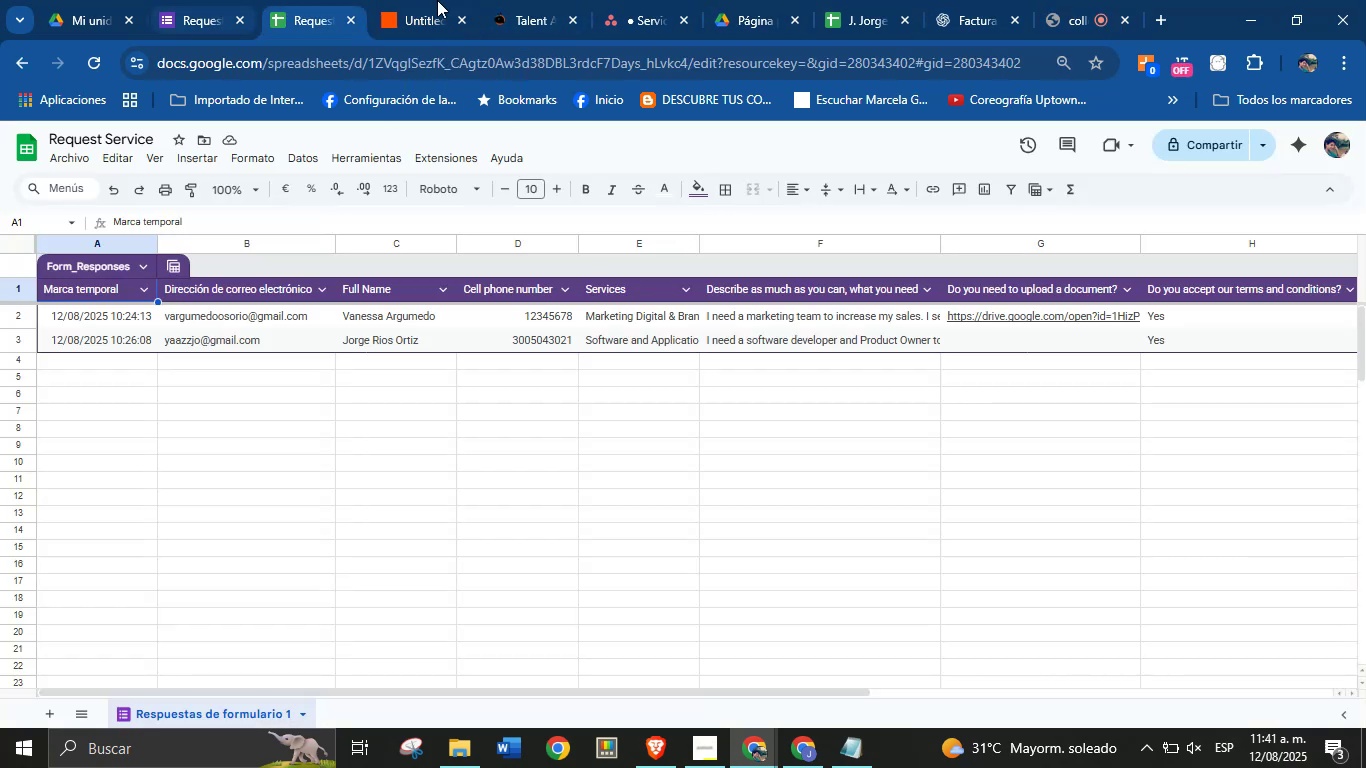 
left_click([416, 0])
 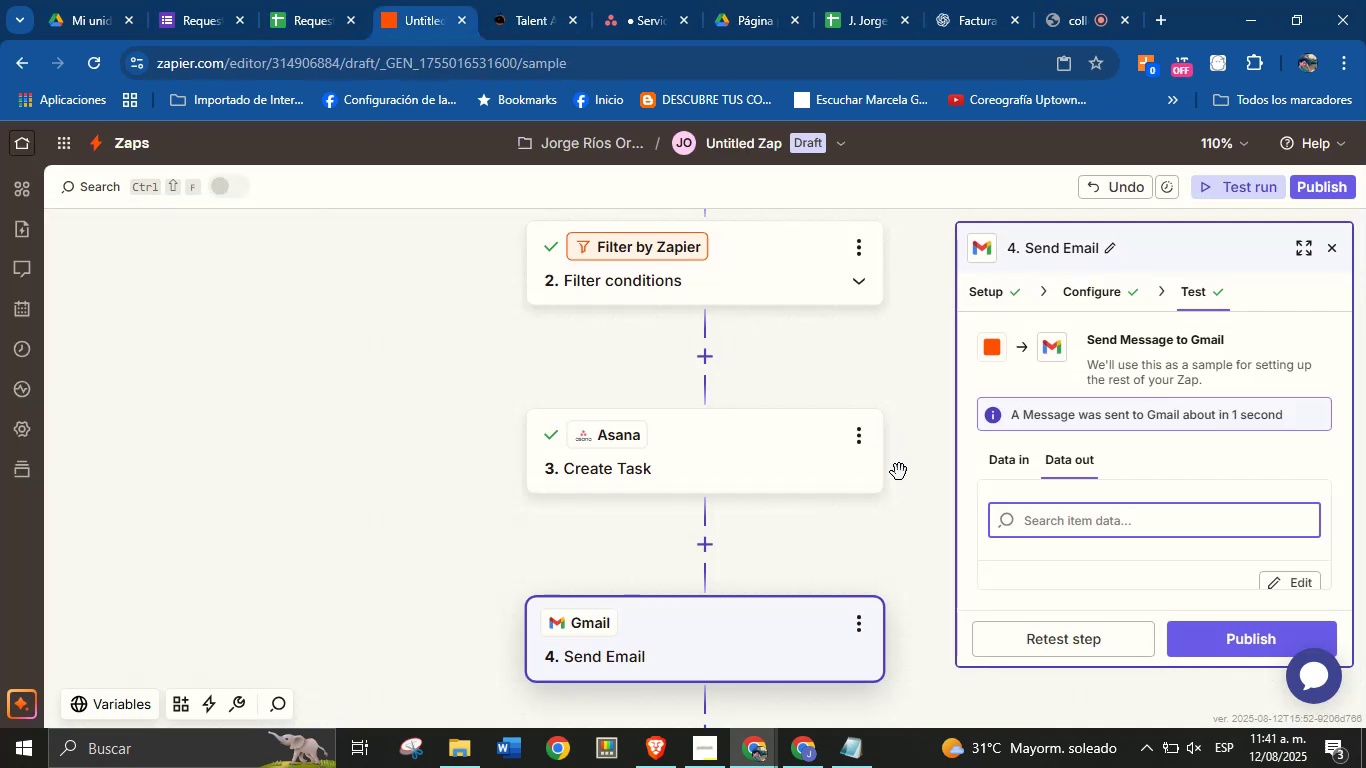 
scroll: coordinate [846, 485], scroll_direction: down, amount: 1.0
 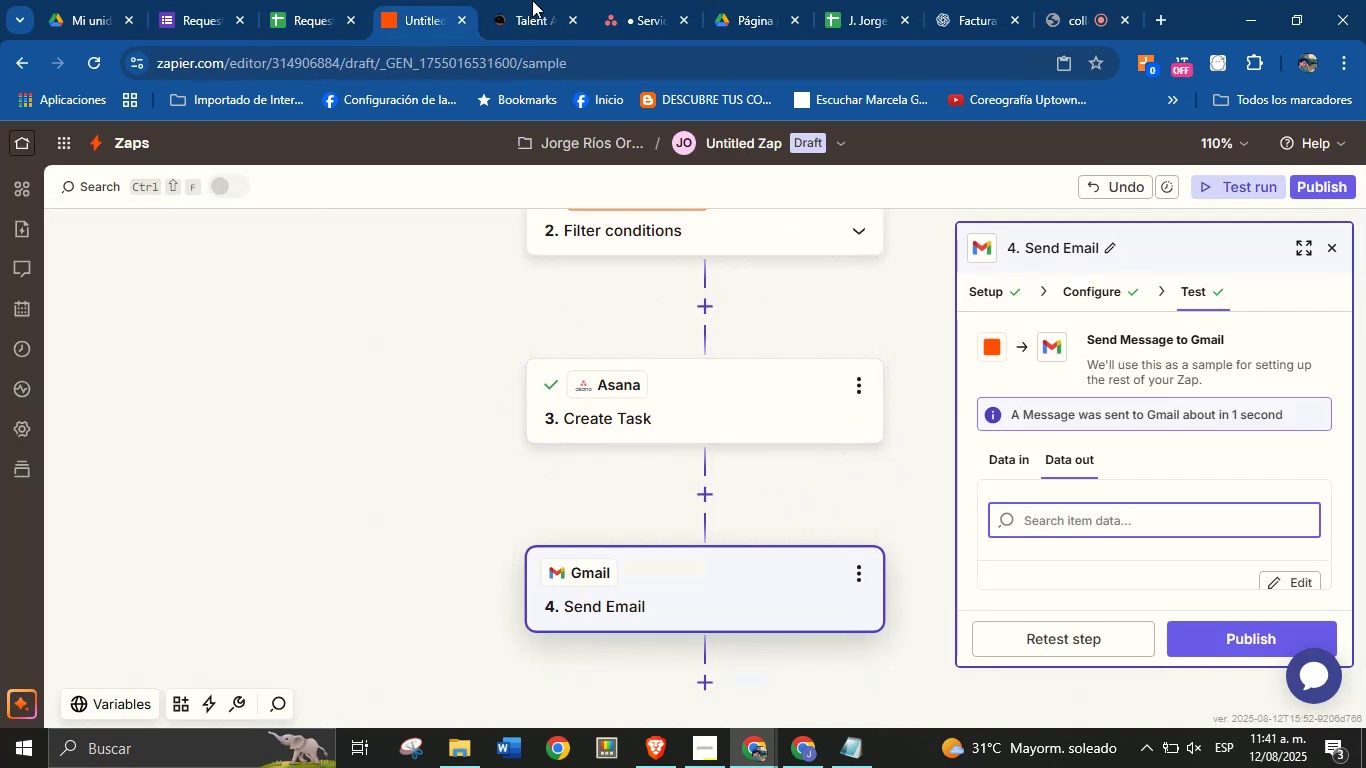 
left_click([531, 0])
 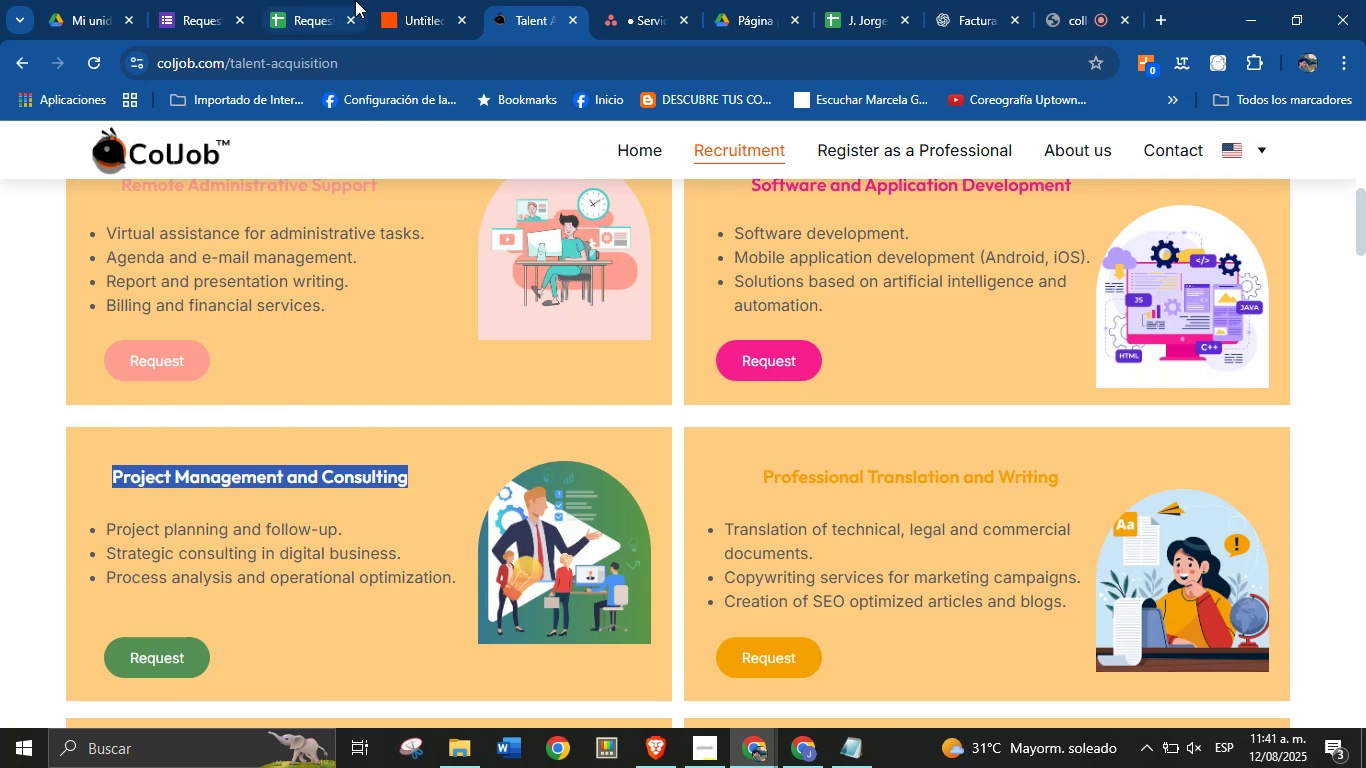 
left_click([393, 0])
 